 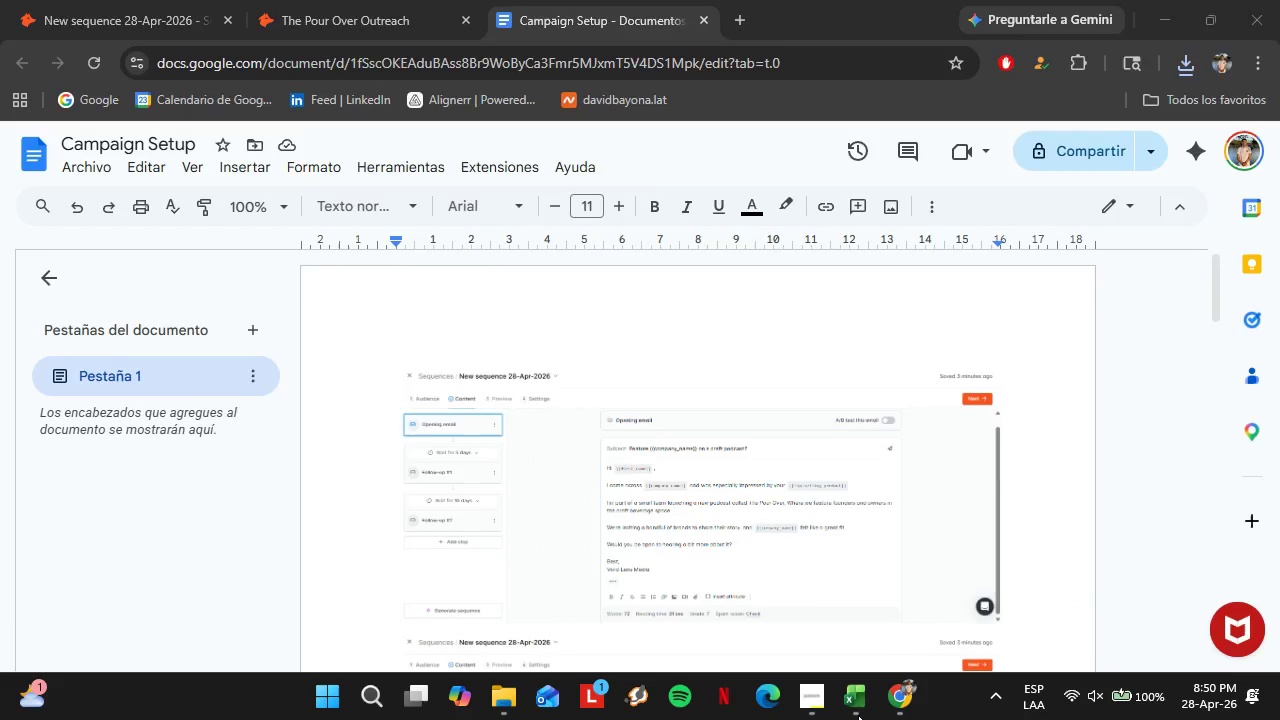 
scroll: coordinate [933, 469], scroll_direction: down, amount: 2.0
 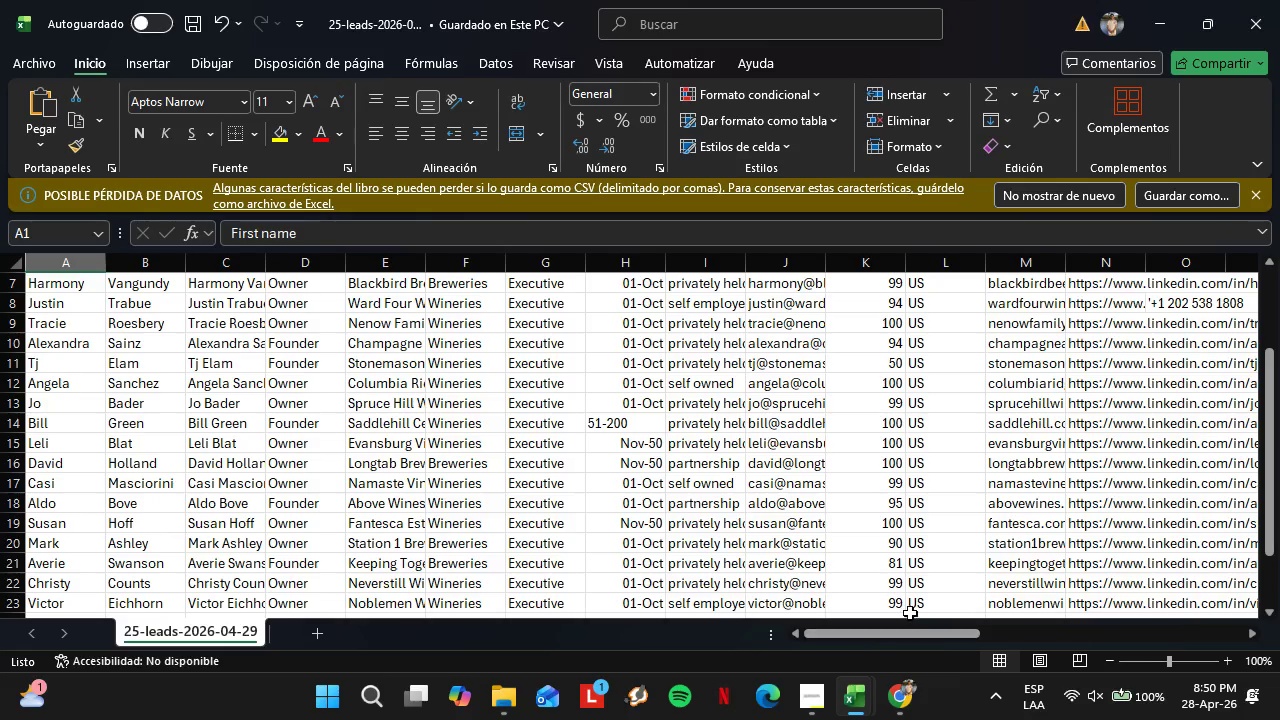 
double_click([1065, 260])
 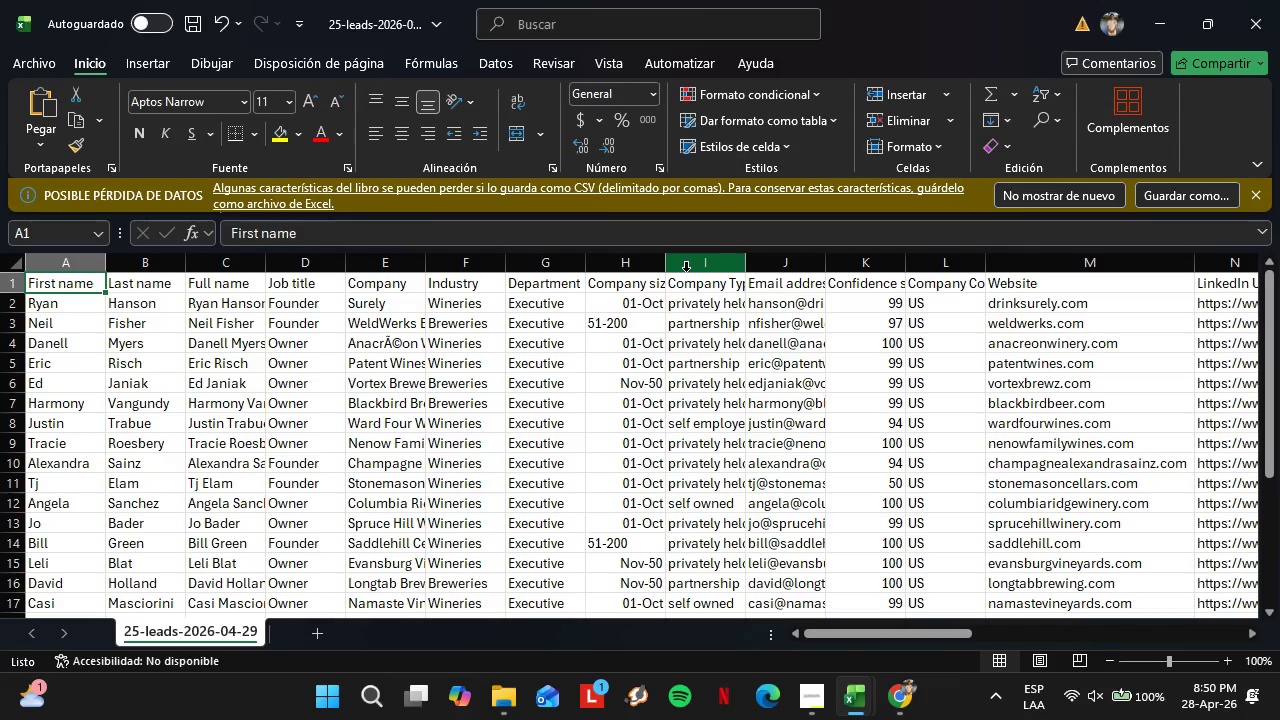 
scroll: coordinate [930, 571], scroll_direction: up, amount: 6.0
 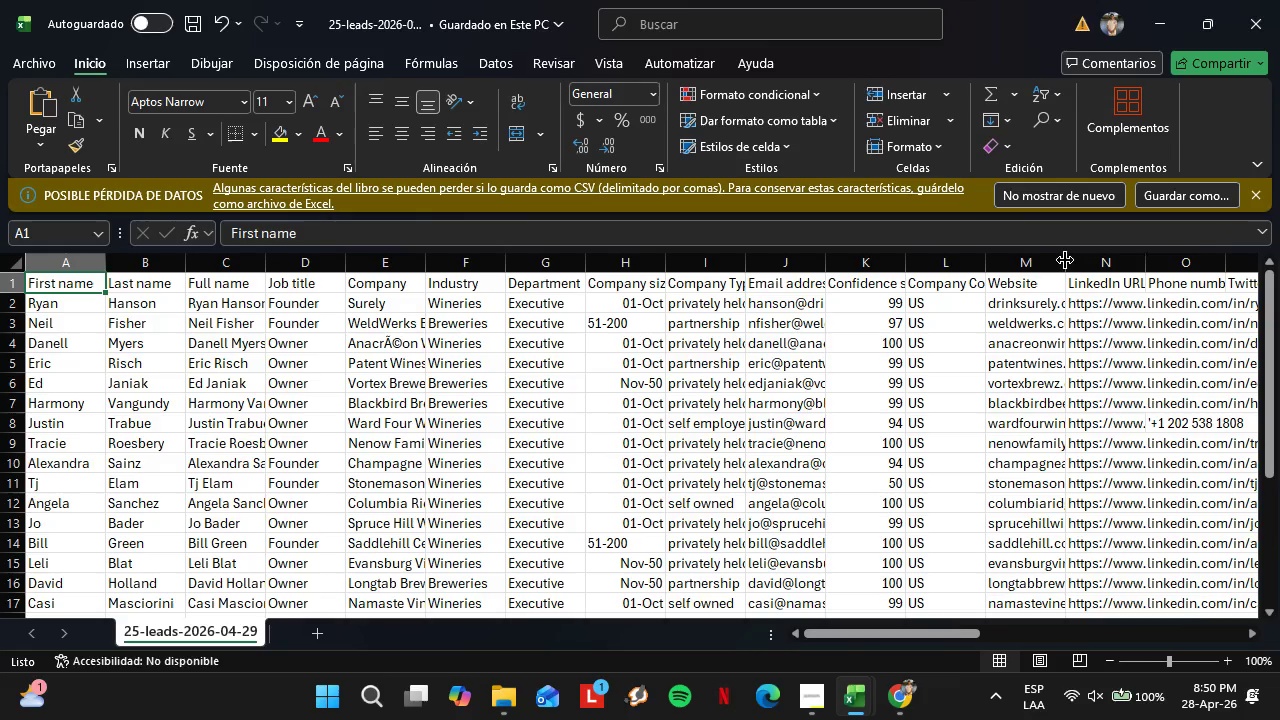 
double_click([670, 269])
 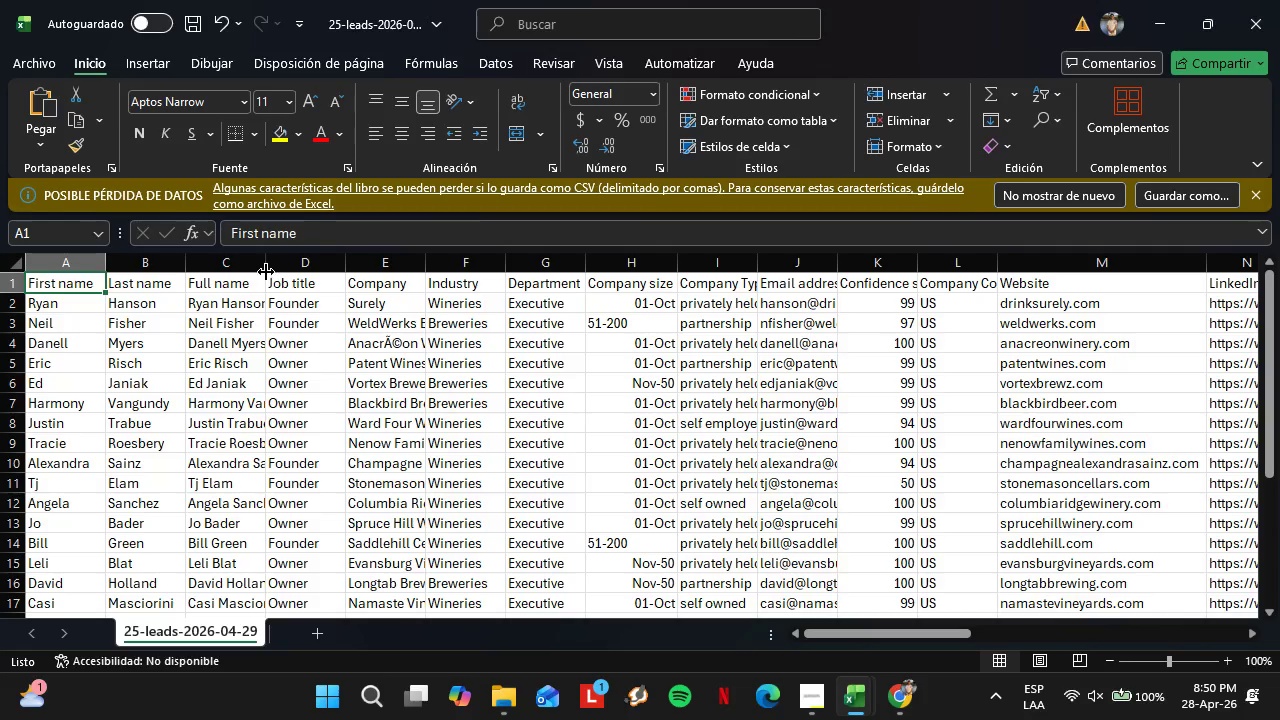 
double_click([266, 272])
 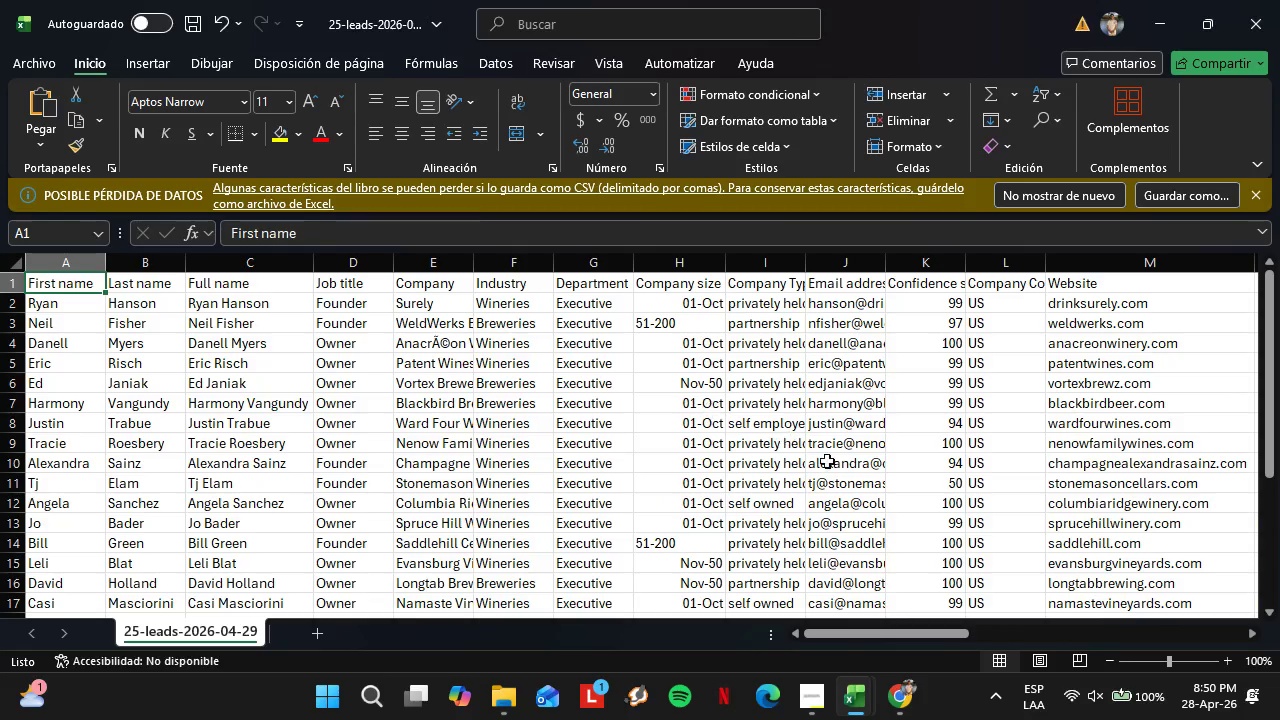 
left_click_drag(start_coordinate=[912, 632], to_coordinate=[1045, 617])
 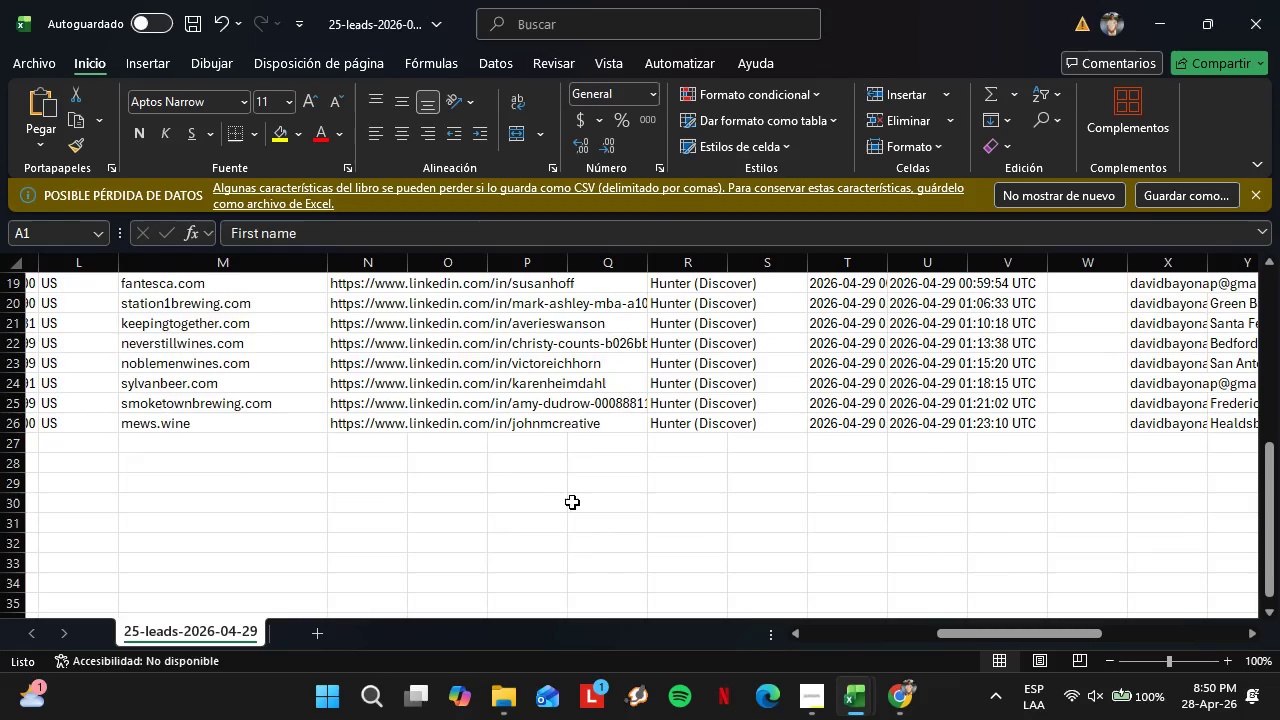 
scroll: coordinate [831, 480], scroll_direction: down, amount: 6.0
 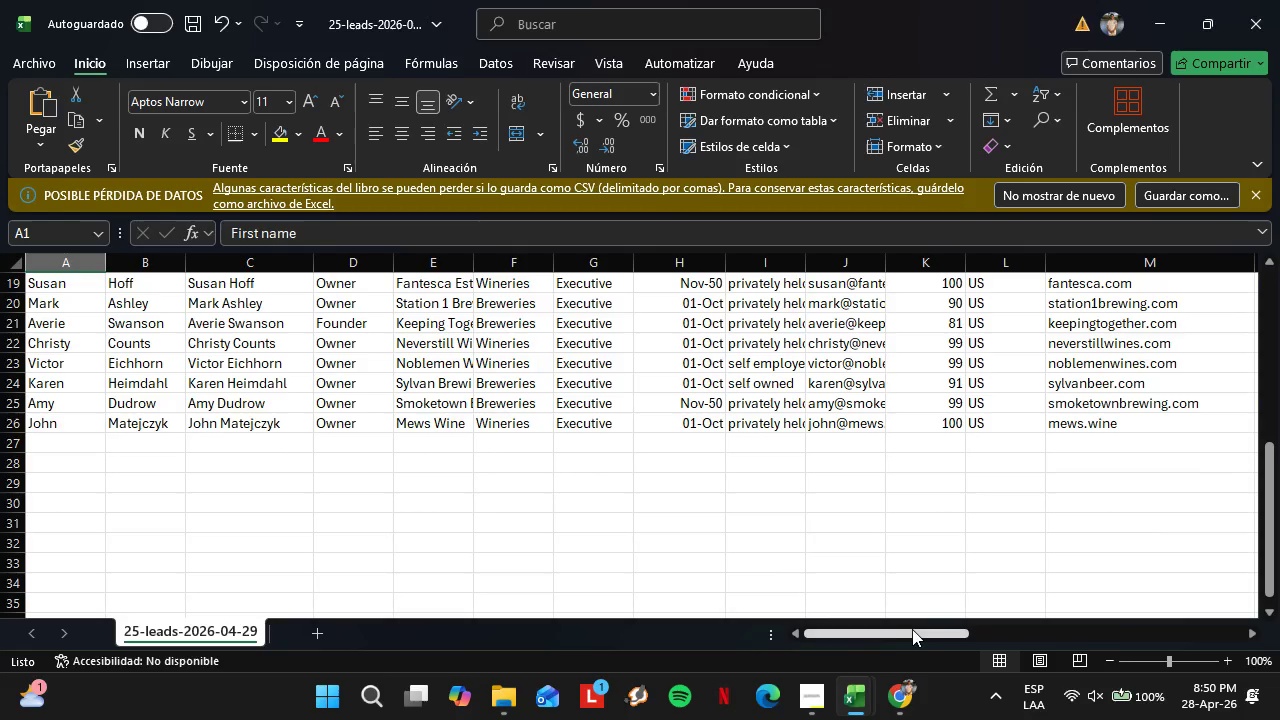 
double_click([653, 263])
 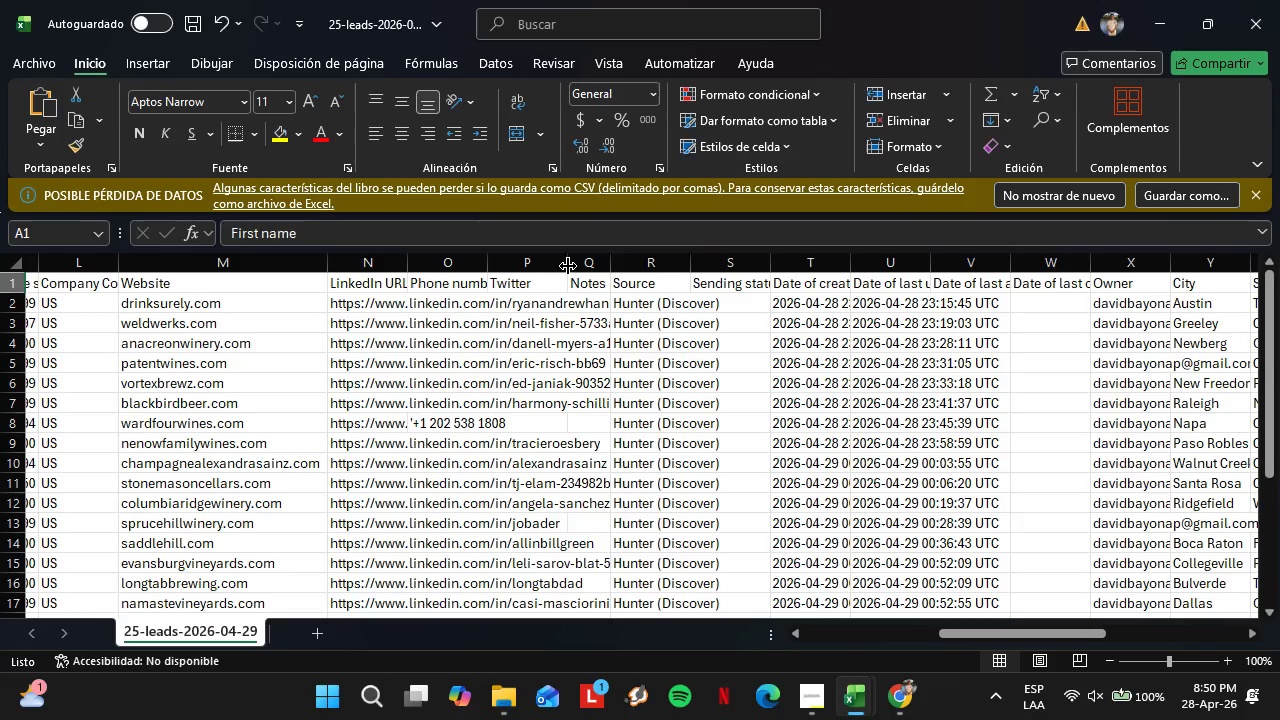 
double_click([568, 266])
 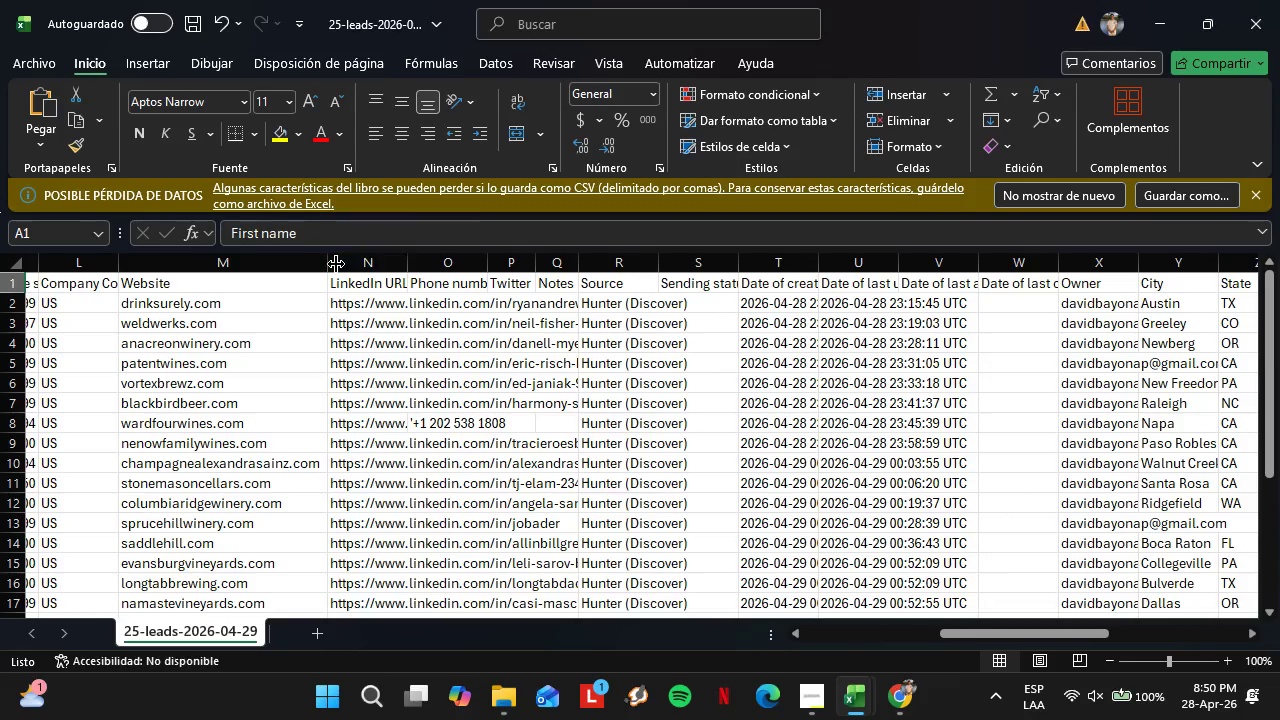 
scroll: coordinate [557, 492], scroll_direction: up, amount: 8.0
 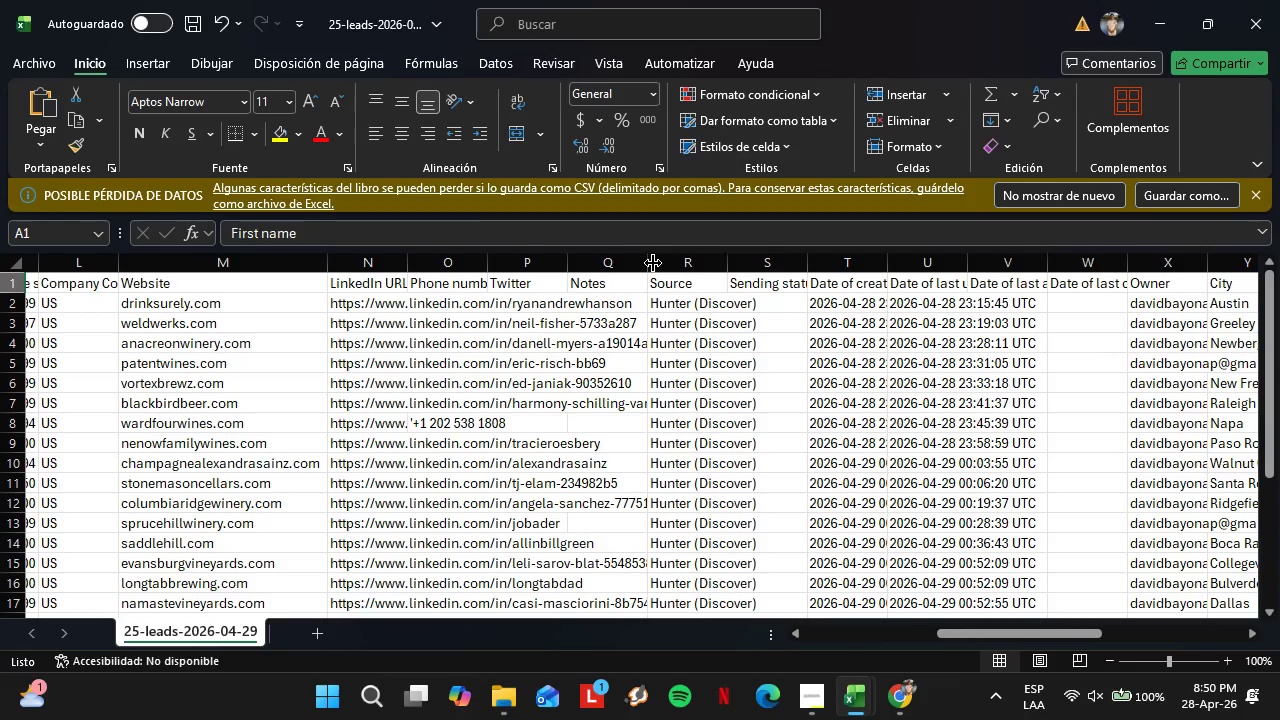 
double_click([334, 264])
 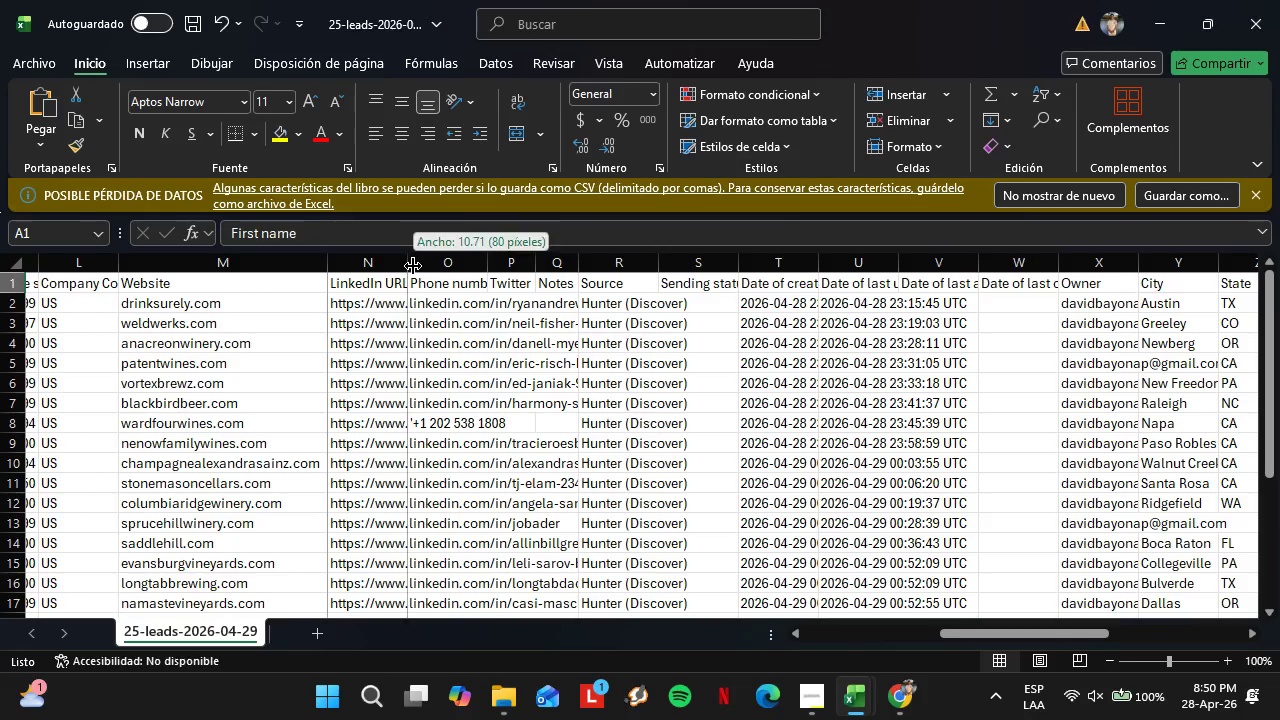 
double_click([413, 266])
 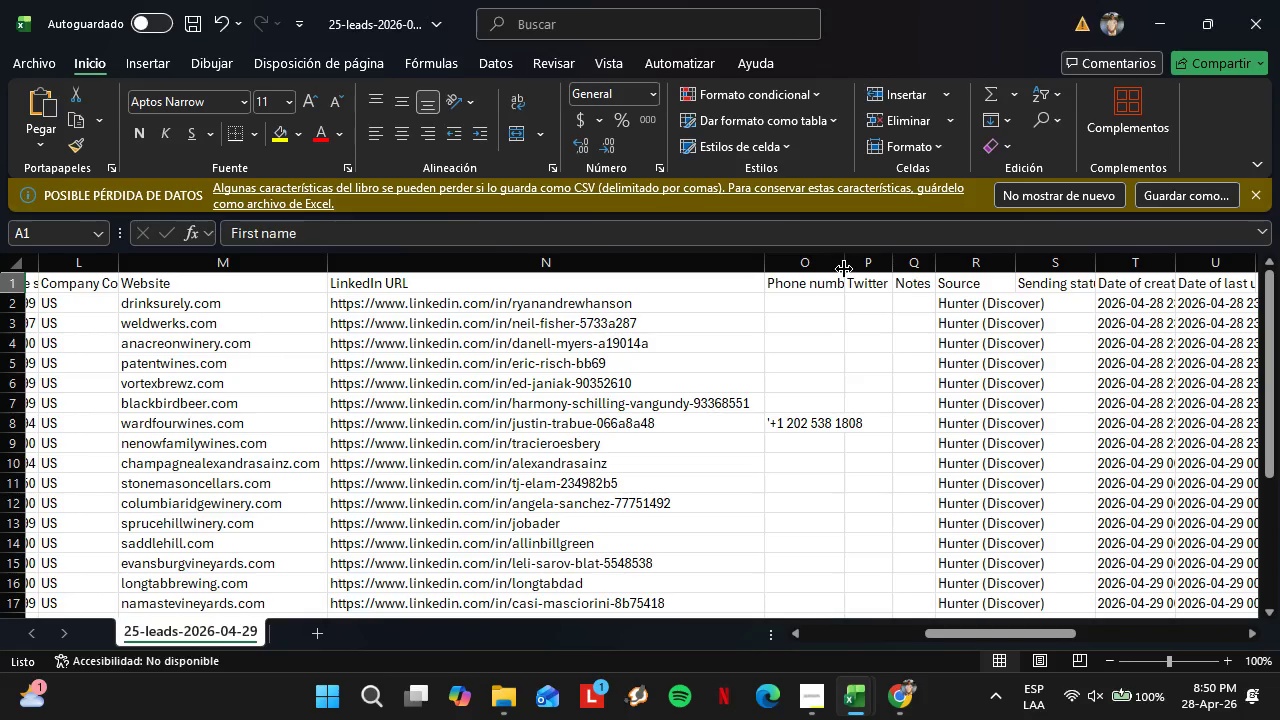 
double_click([844, 269])
 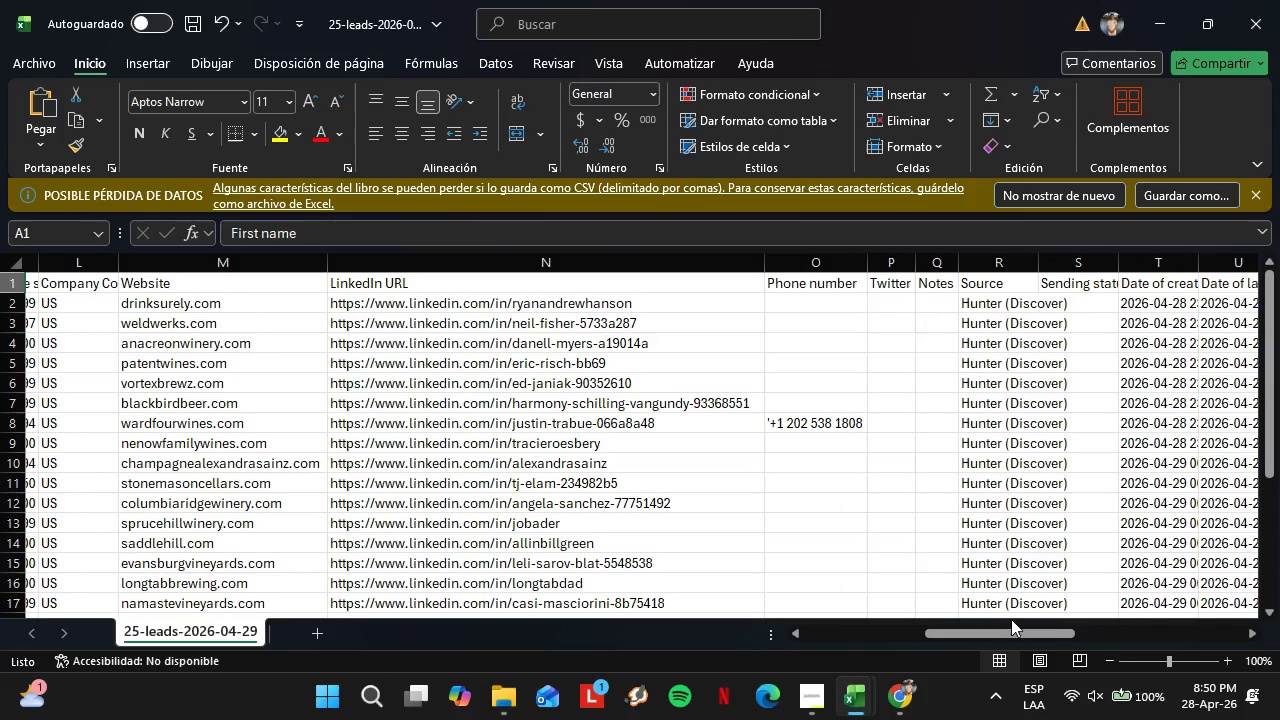 
left_click_drag(start_coordinate=[1011, 632], to_coordinate=[1107, 637])
 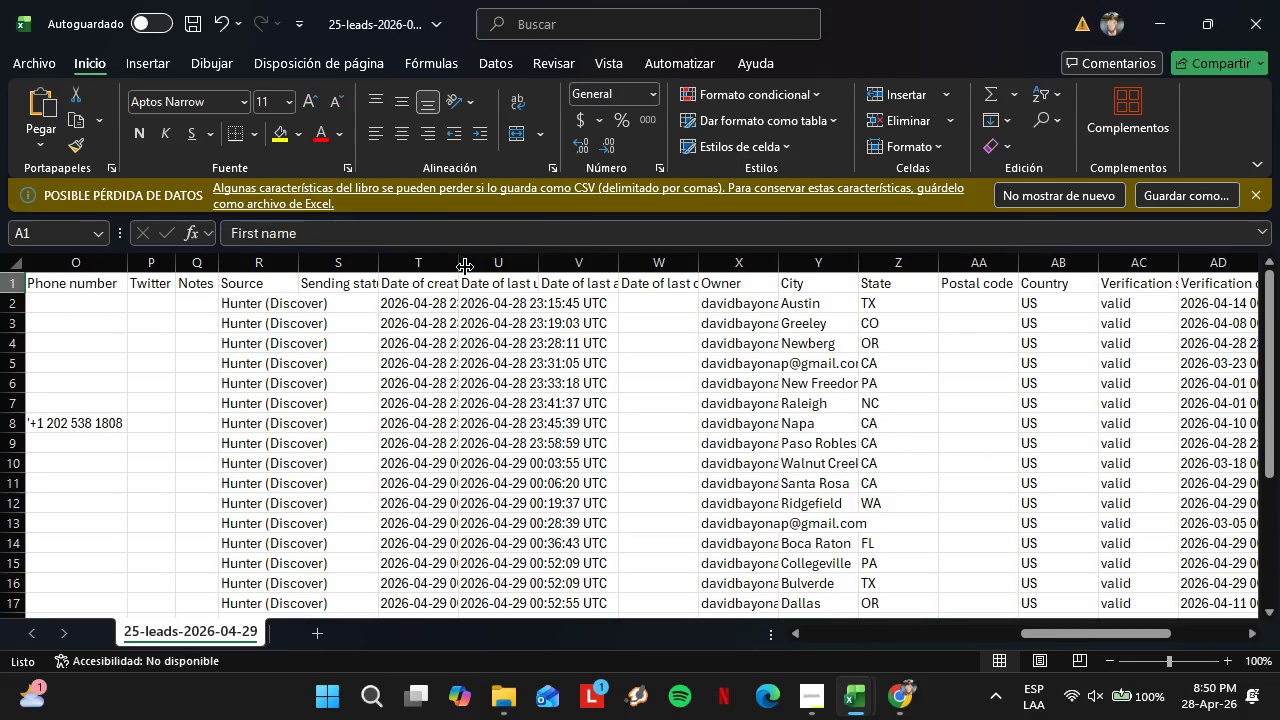 
double_click([463, 268])
 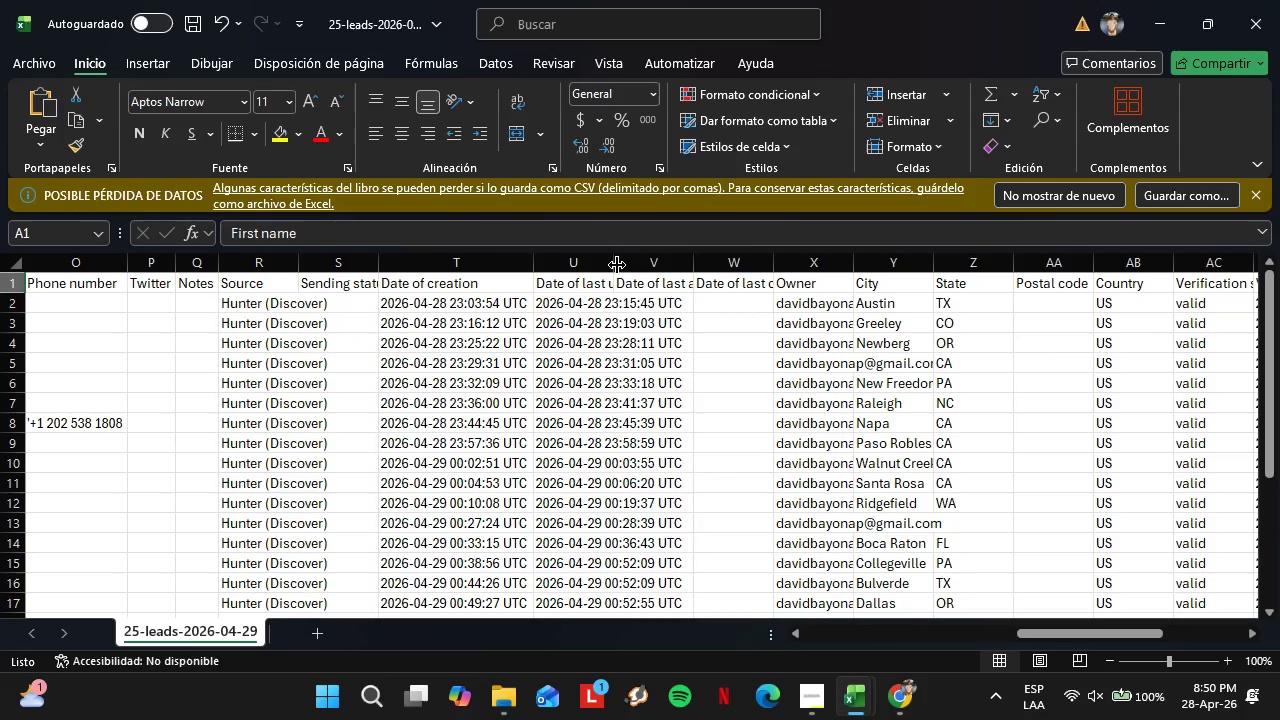 
double_click([617, 265])
 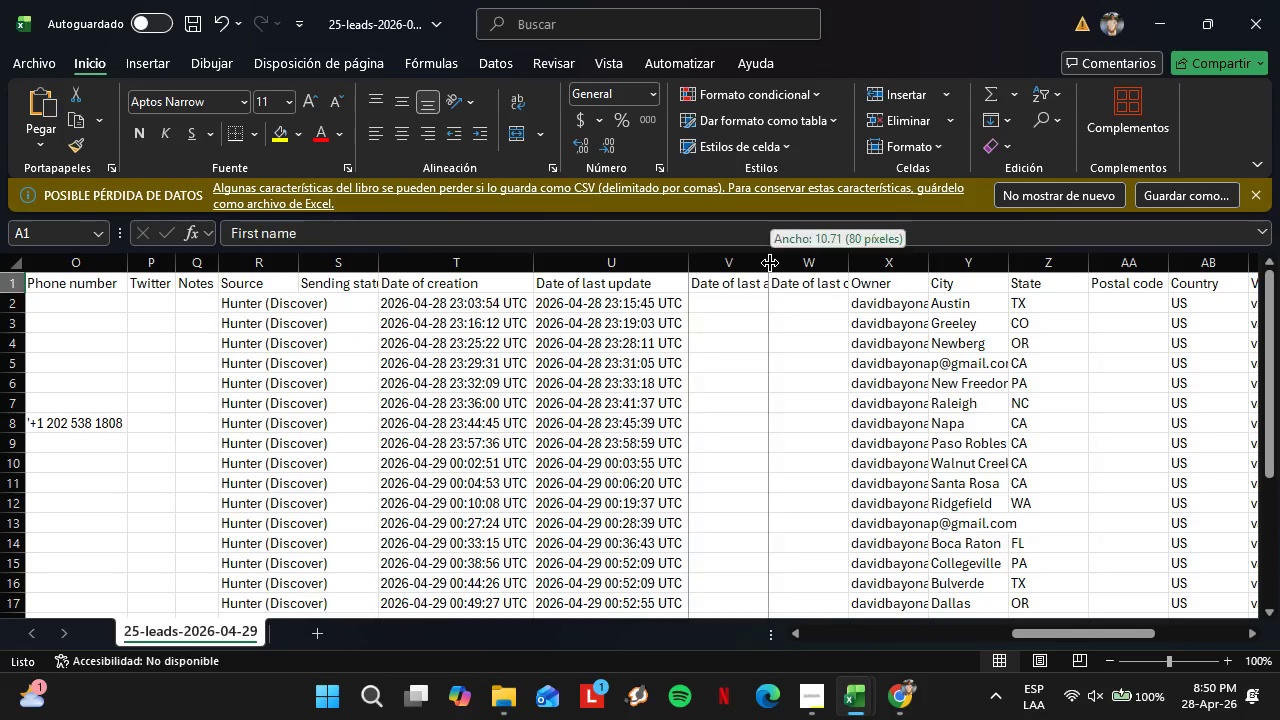 
double_click([770, 263])
 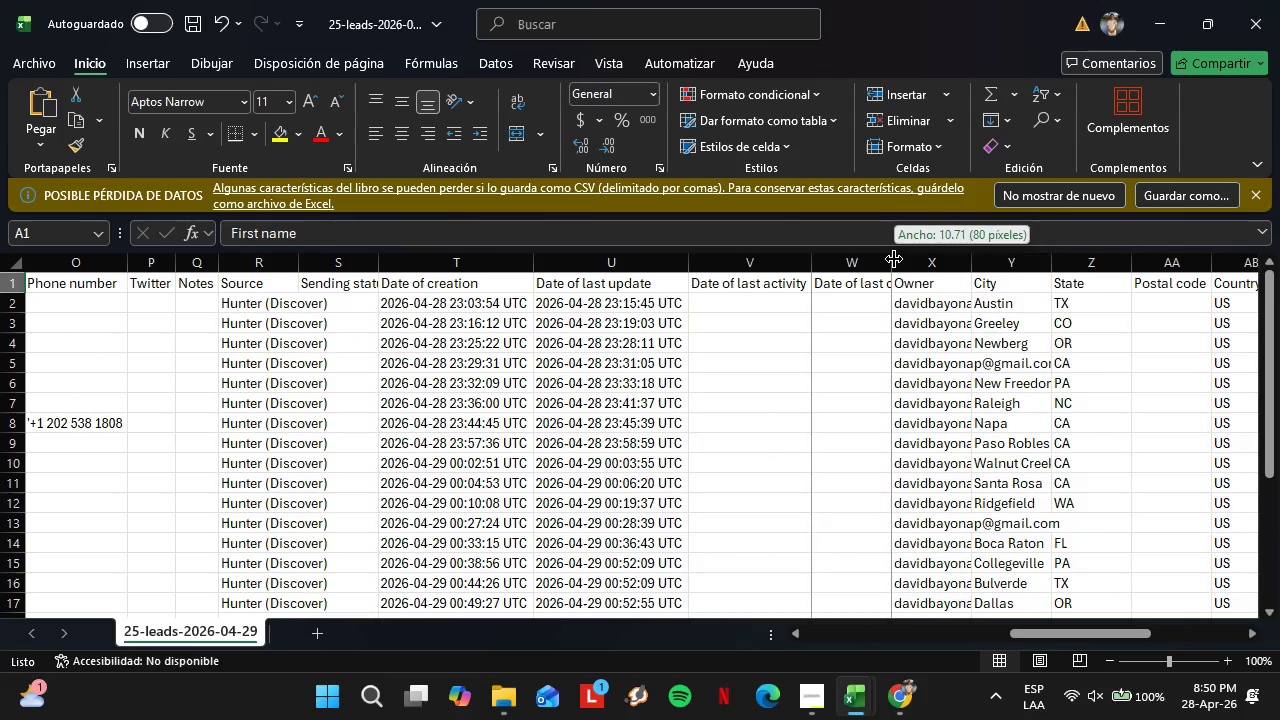 
double_click([894, 259])
 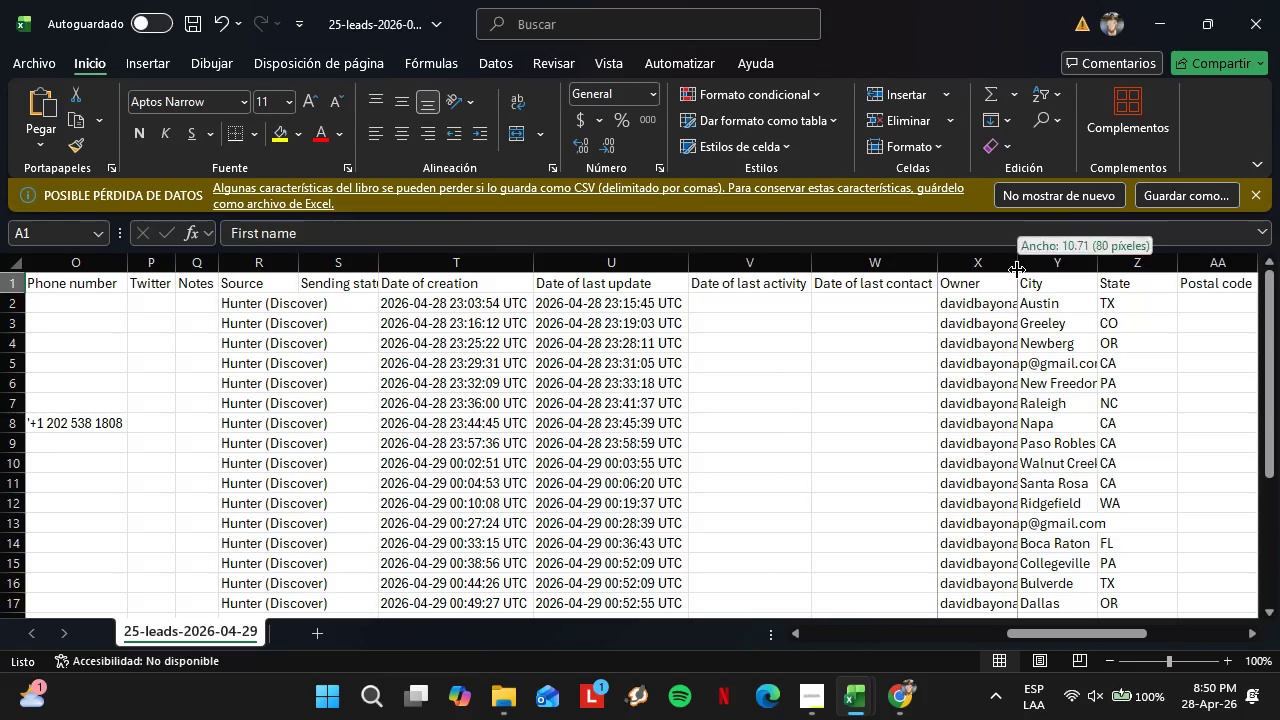 
double_click([1017, 270])
 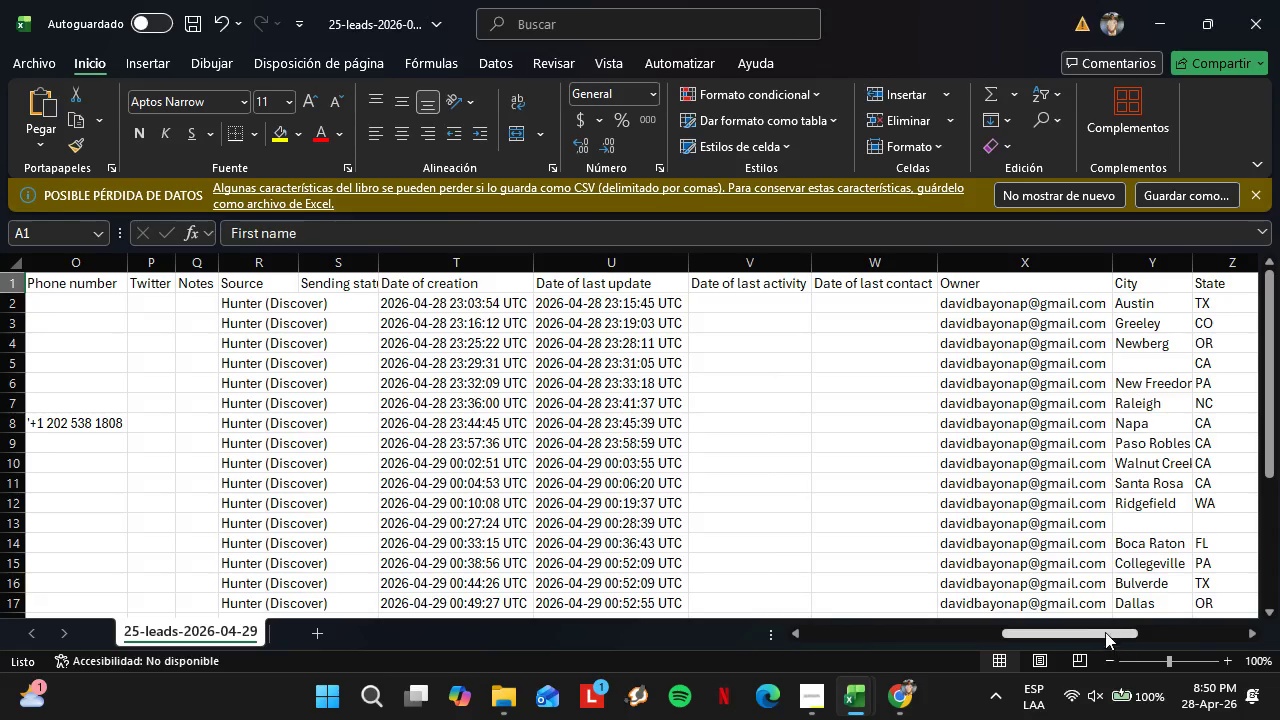 
left_click_drag(start_coordinate=[1105, 632], to_coordinate=[1279, 614])
 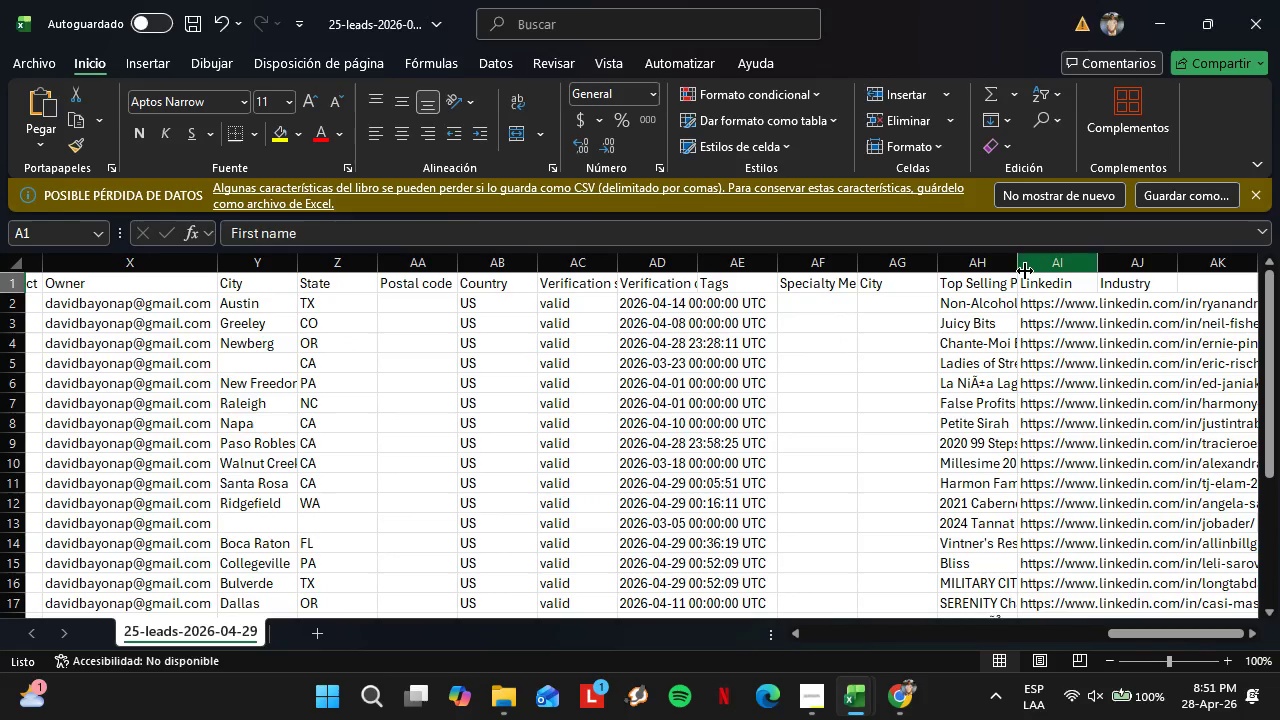 
double_click([1023, 272])
 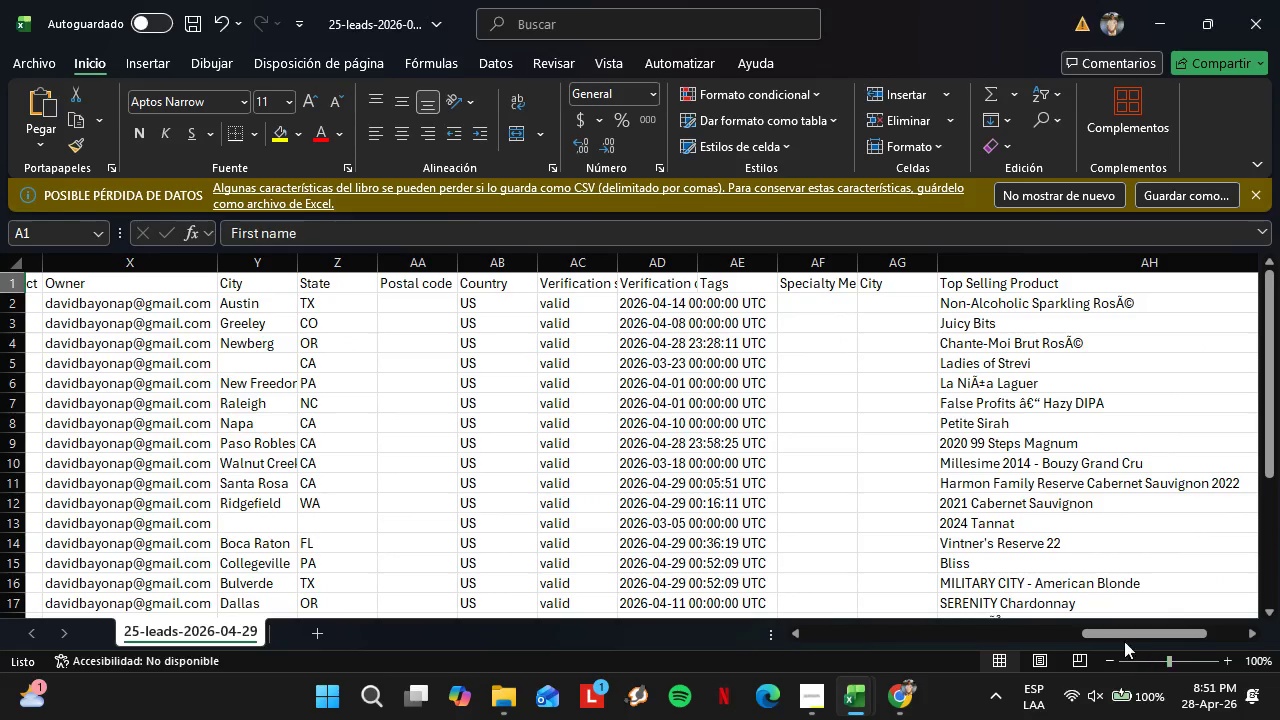 
left_click_drag(start_coordinate=[1122, 632], to_coordinate=[1240, 634])
 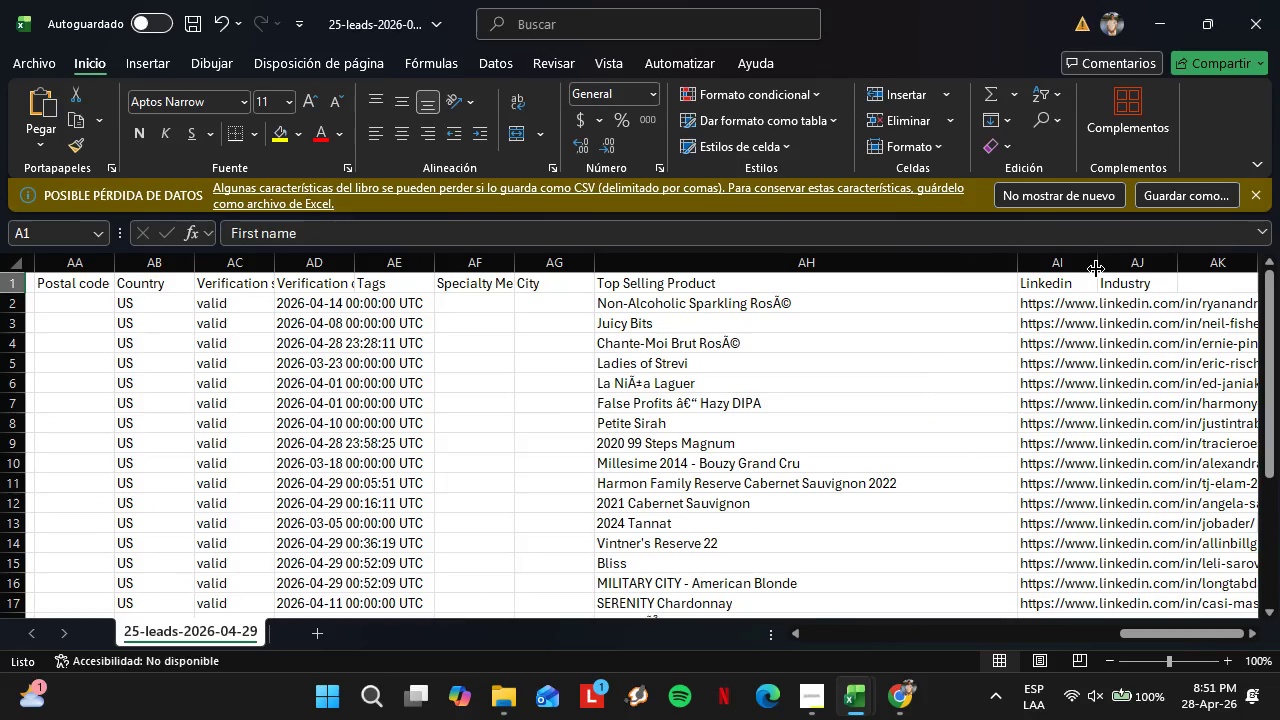 
double_click([1096, 269])
 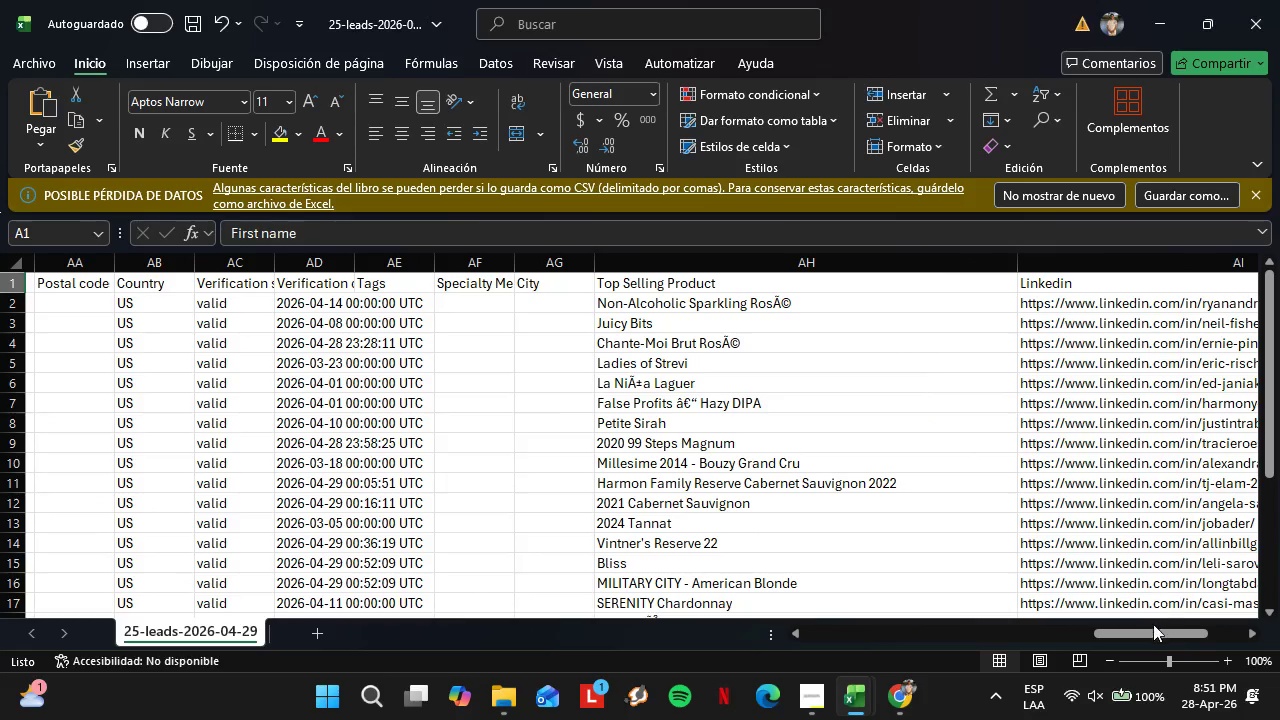 
left_click_drag(start_coordinate=[1151, 626], to_coordinate=[1246, 630])
 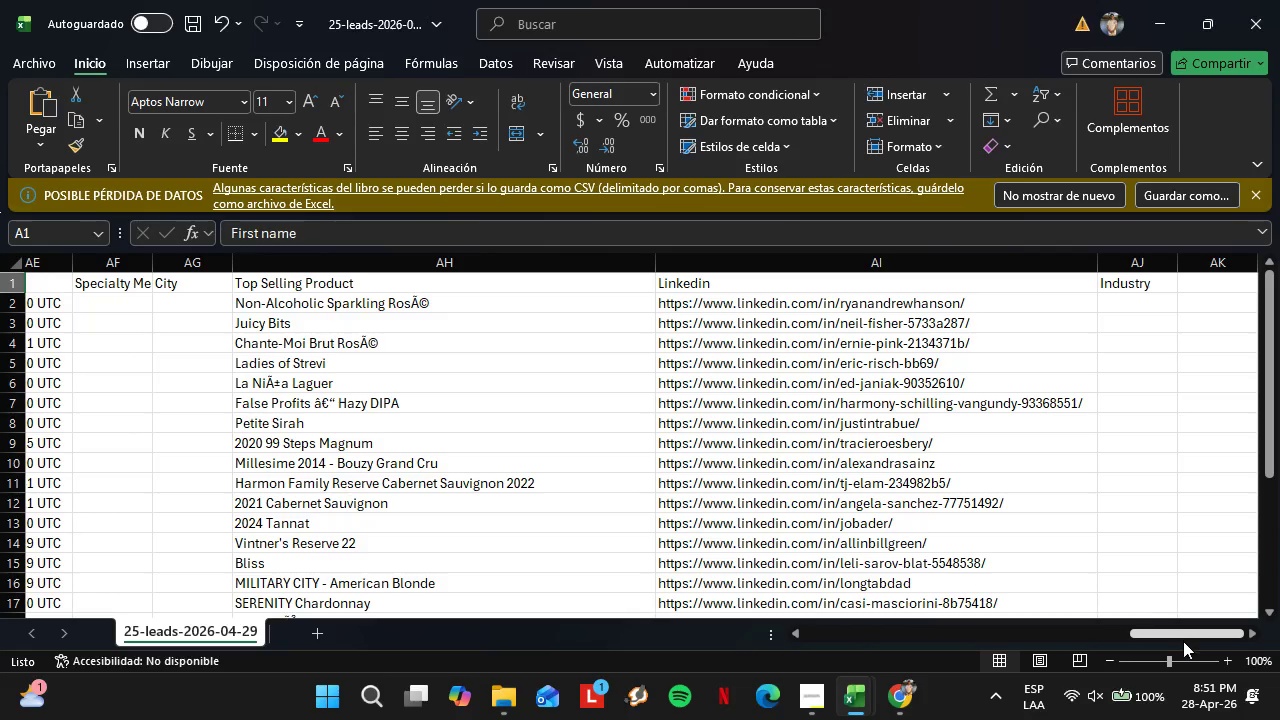 
left_click_drag(start_coordinate=[1180, 637], to_coordinate=[537, 615])
 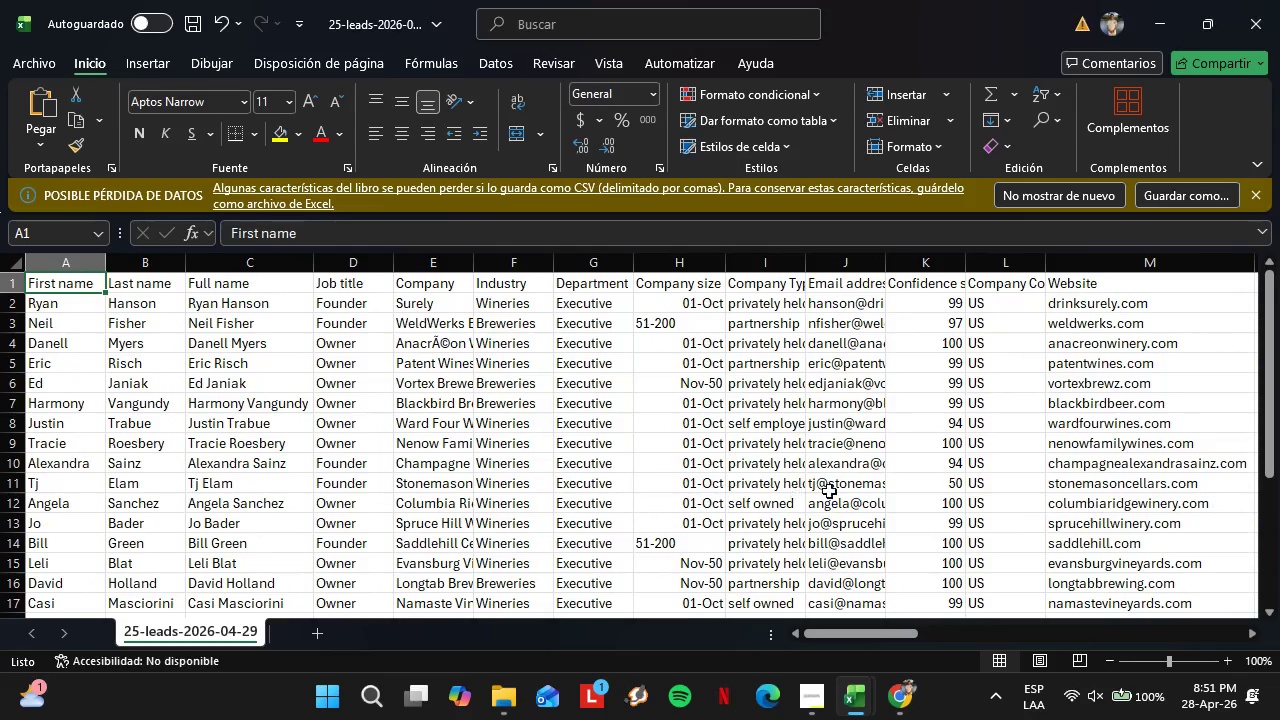 
scroll: coordinate [829, 491], scroll_direction: down, amount: 5.0
 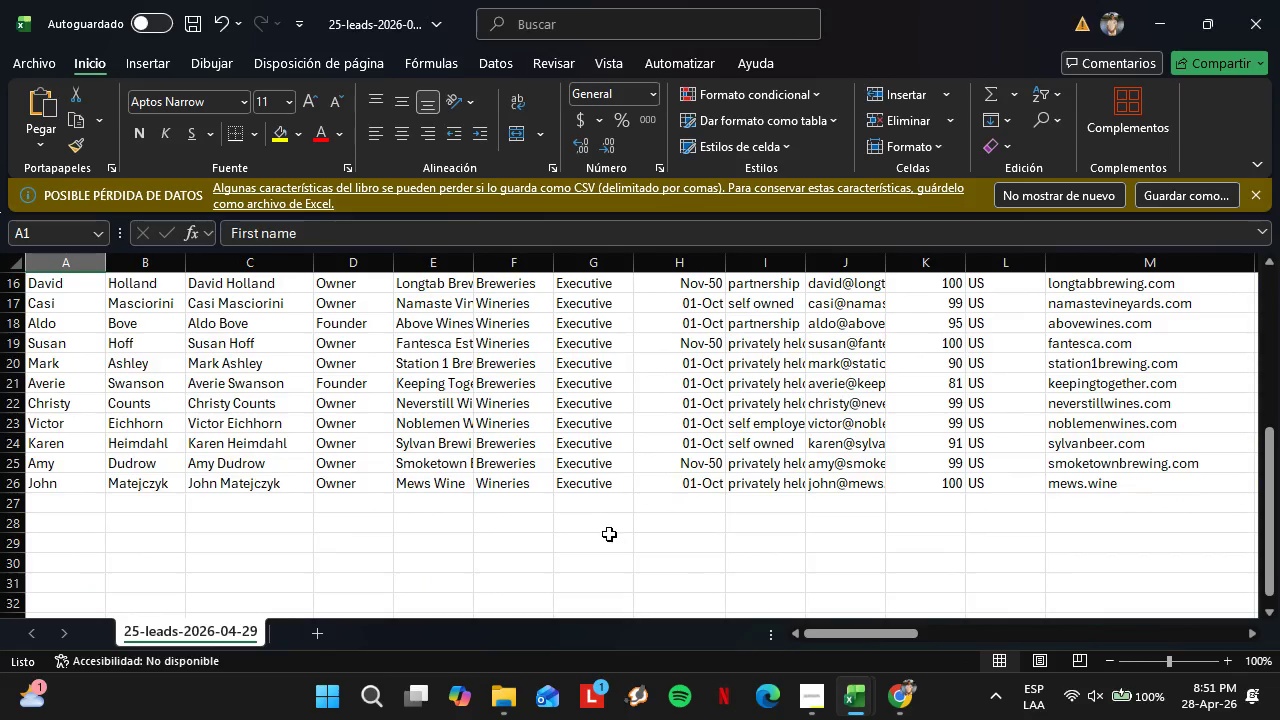 
left_click([373, 429])
 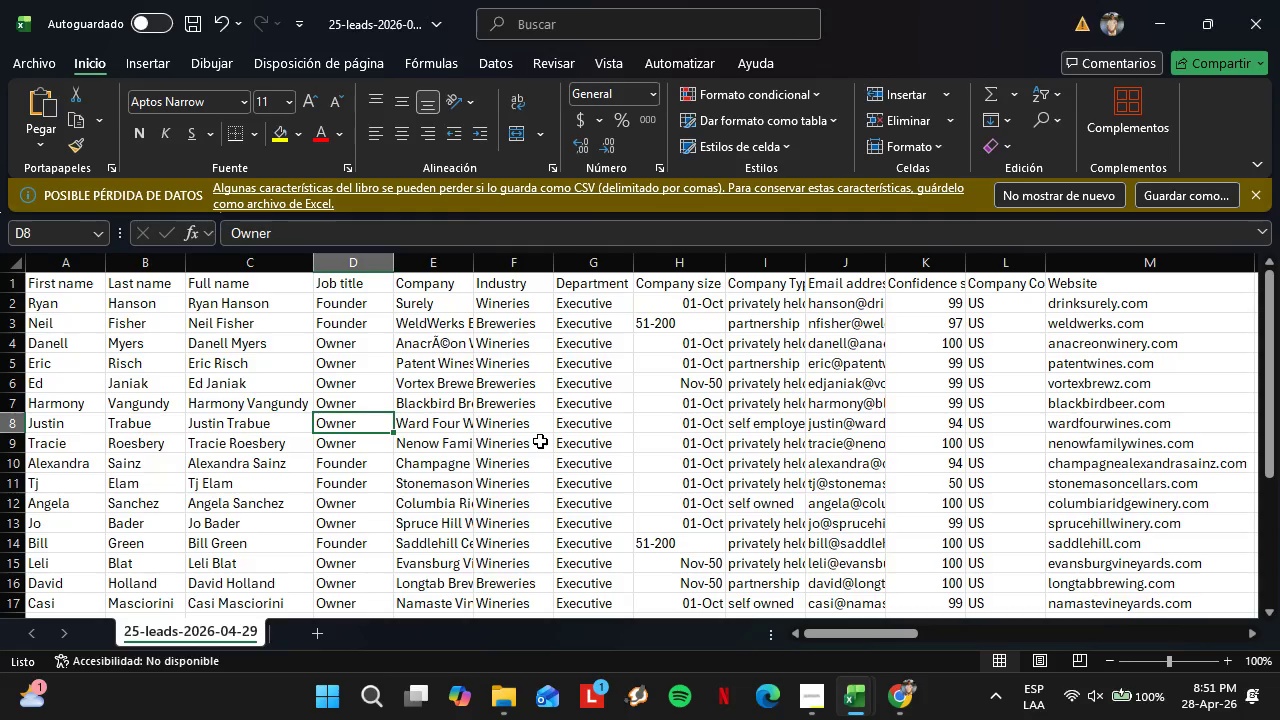 
scroll: coordinate [609, 534], scroll_direction: up, amount: 9.0
 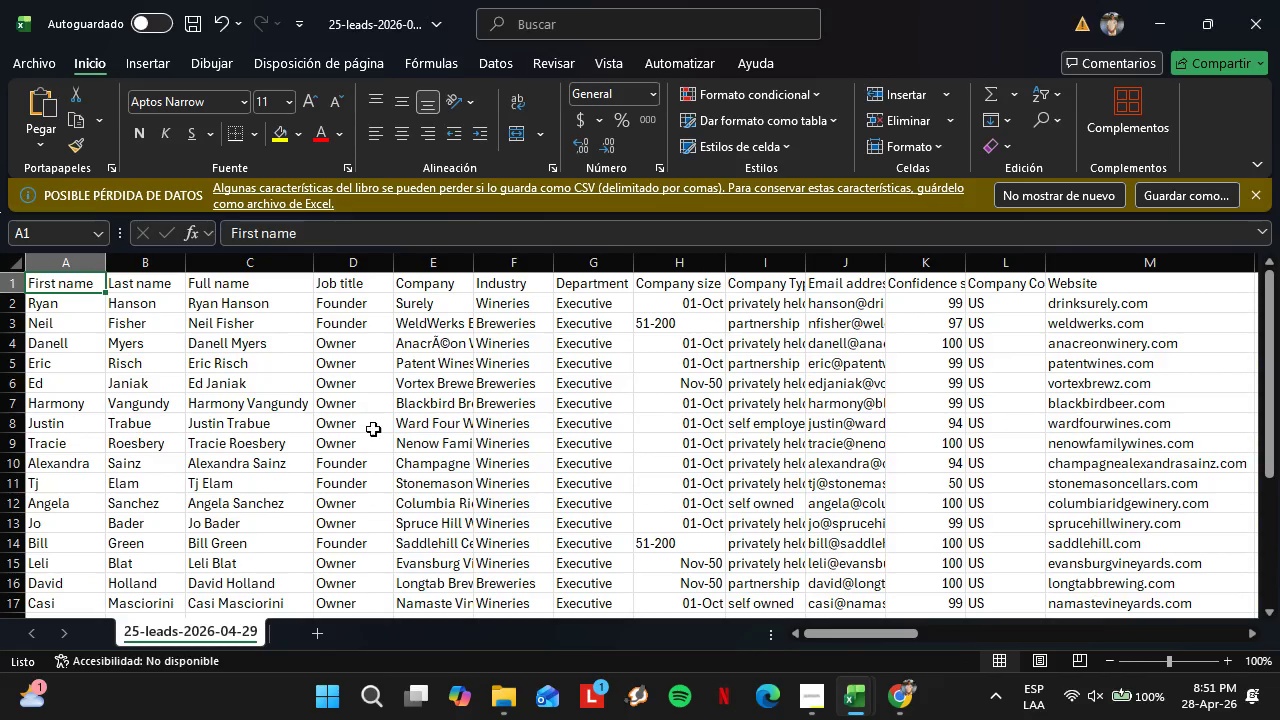 
wait(14.59)
 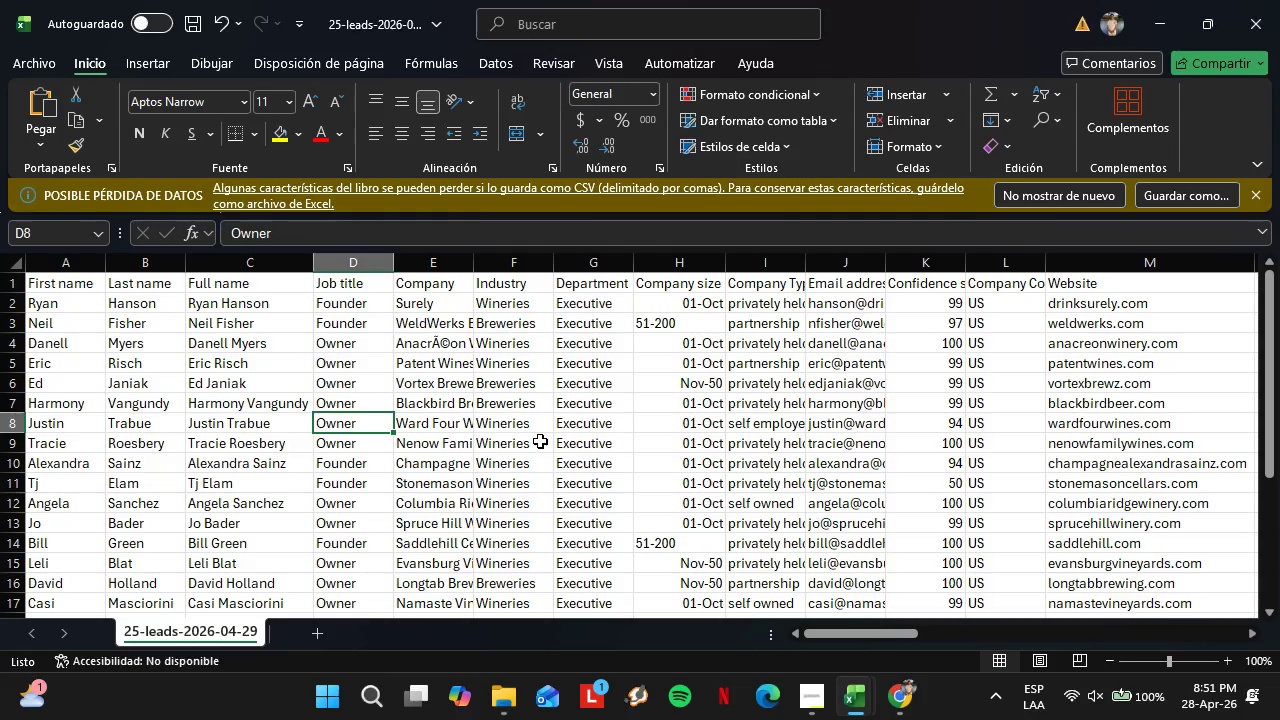 
scroll: coordinate [696, 482], scroll_direction: down, amount: 5.0
 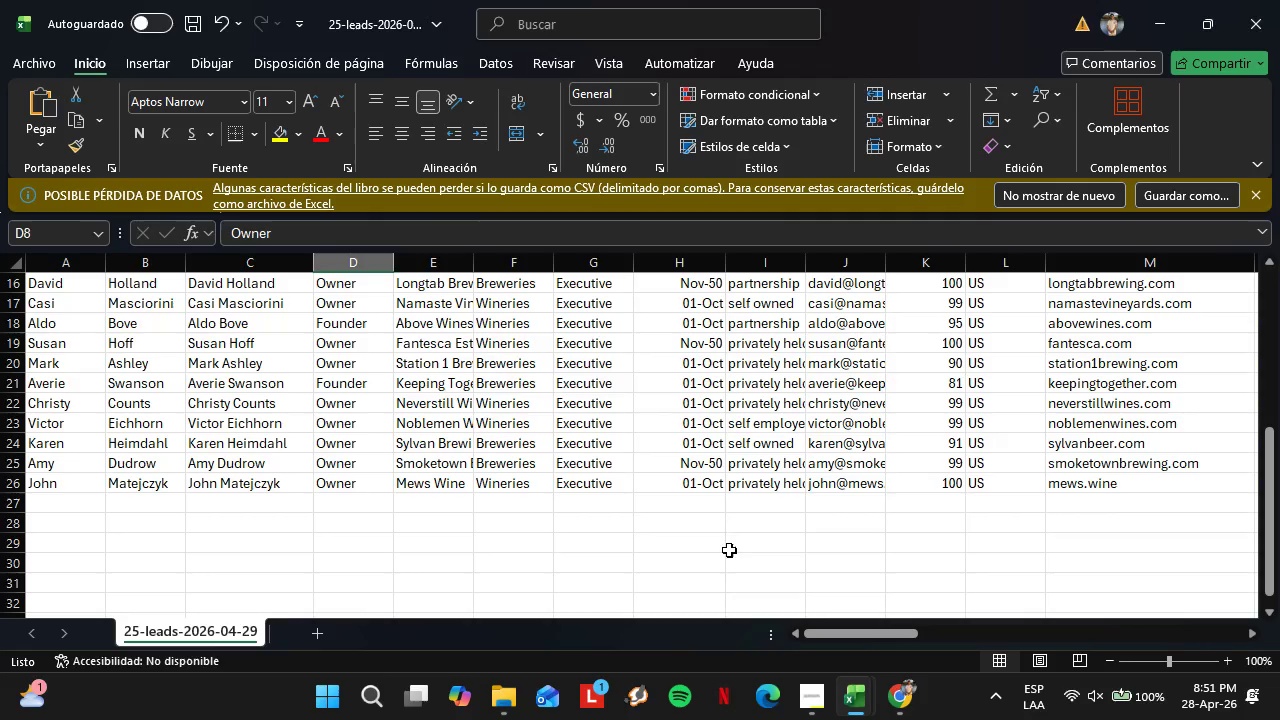 
left_click([1159, 192])
 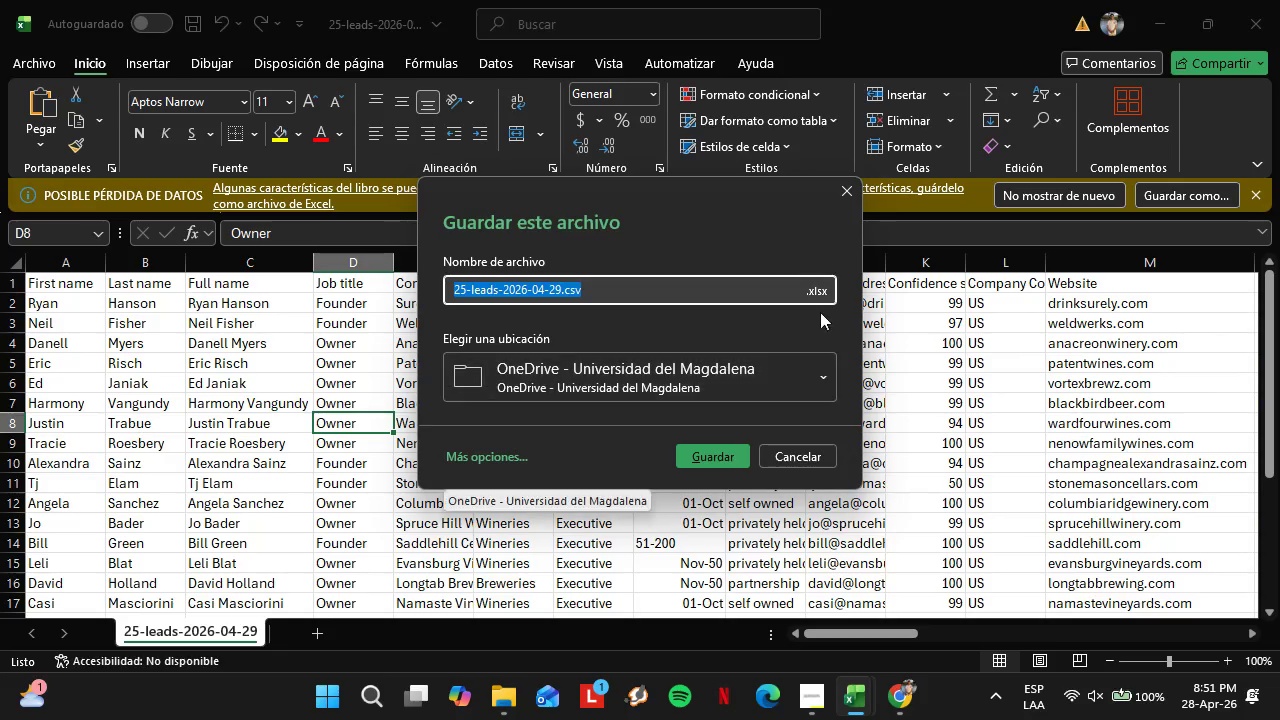 
scroll: coordinate [587, 499], scroll_direction: up, amount: 9.0
 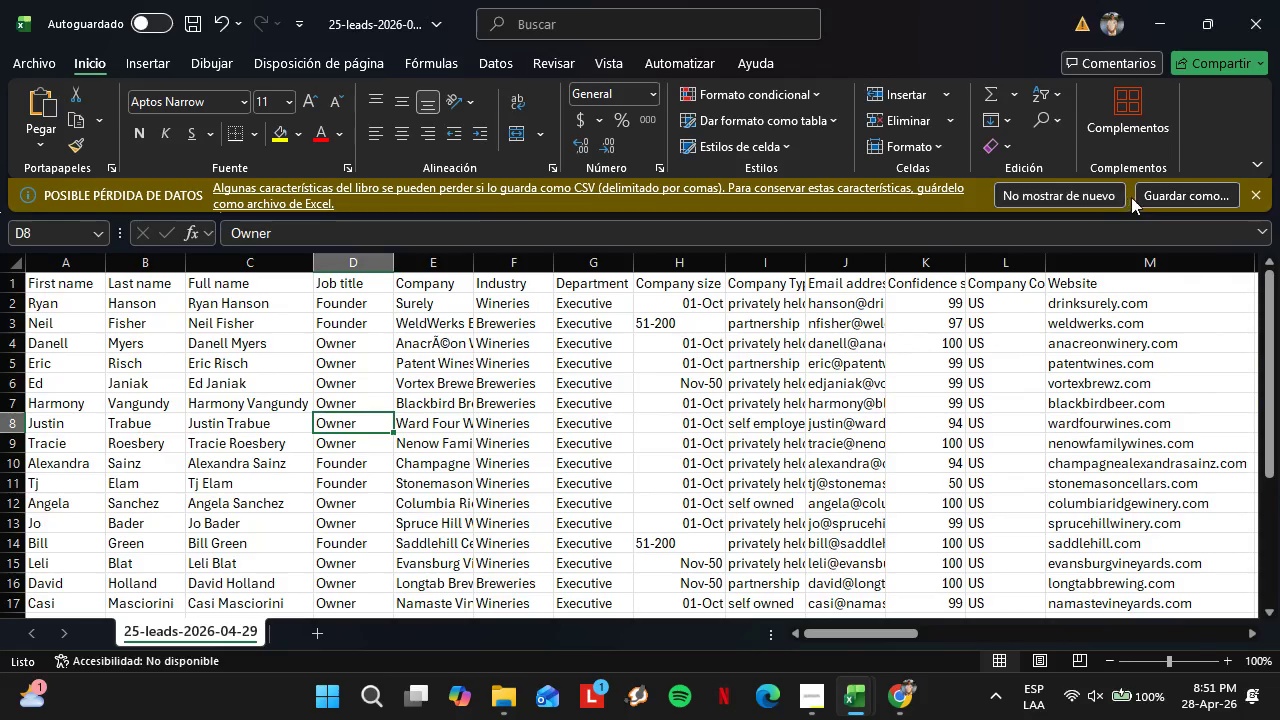 
left_click([814, 296])
 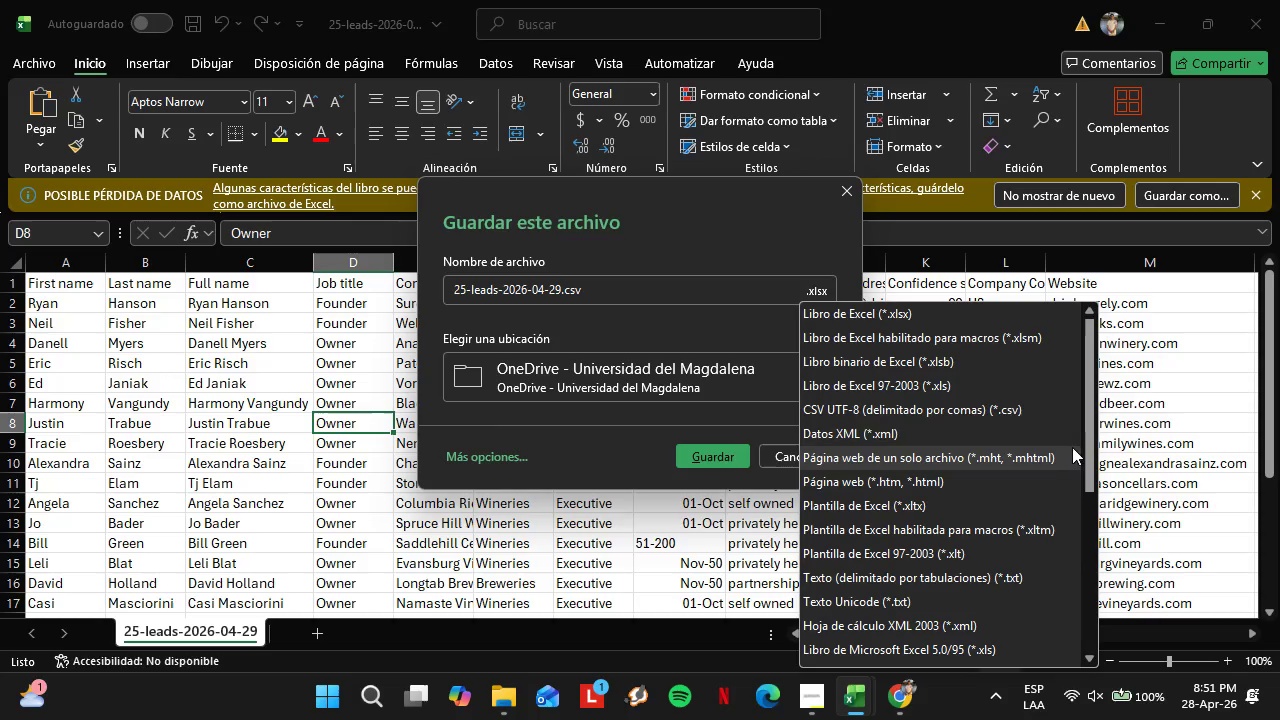 
left_click_drag(start_coordinate=[1094, 429], to_coordinate=[1102, 539])
 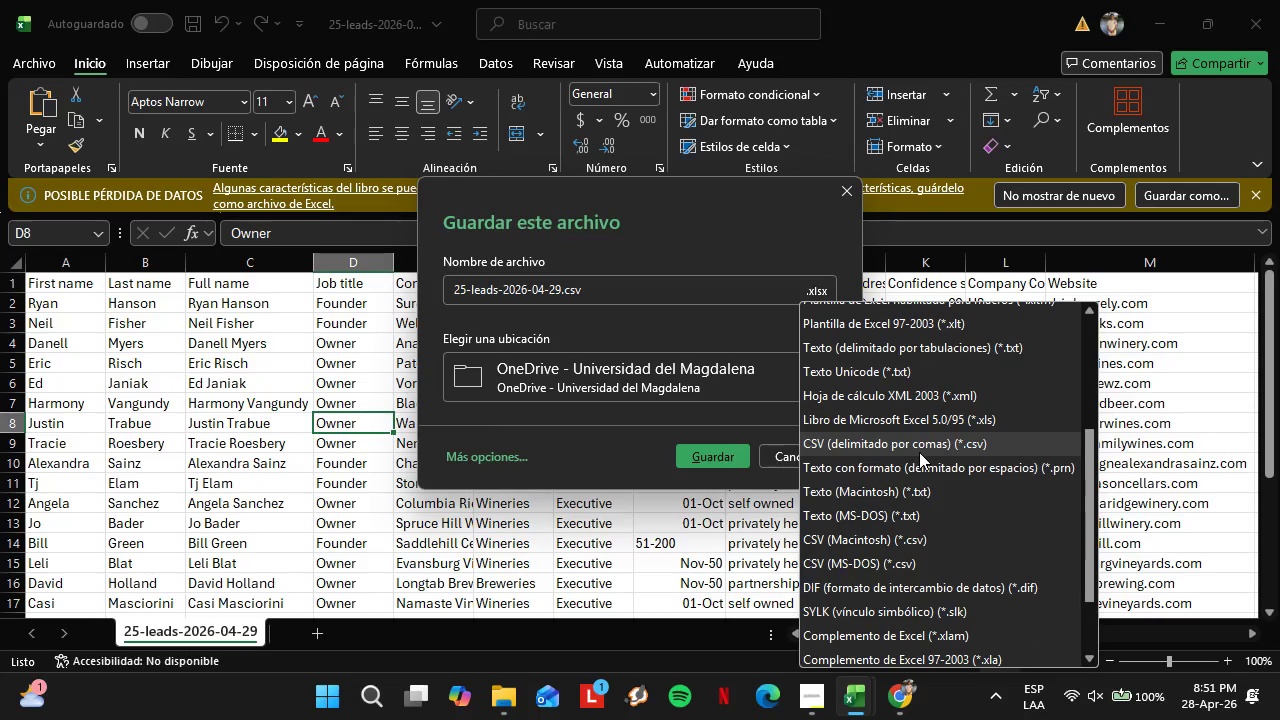 
left_click([909, 448])
 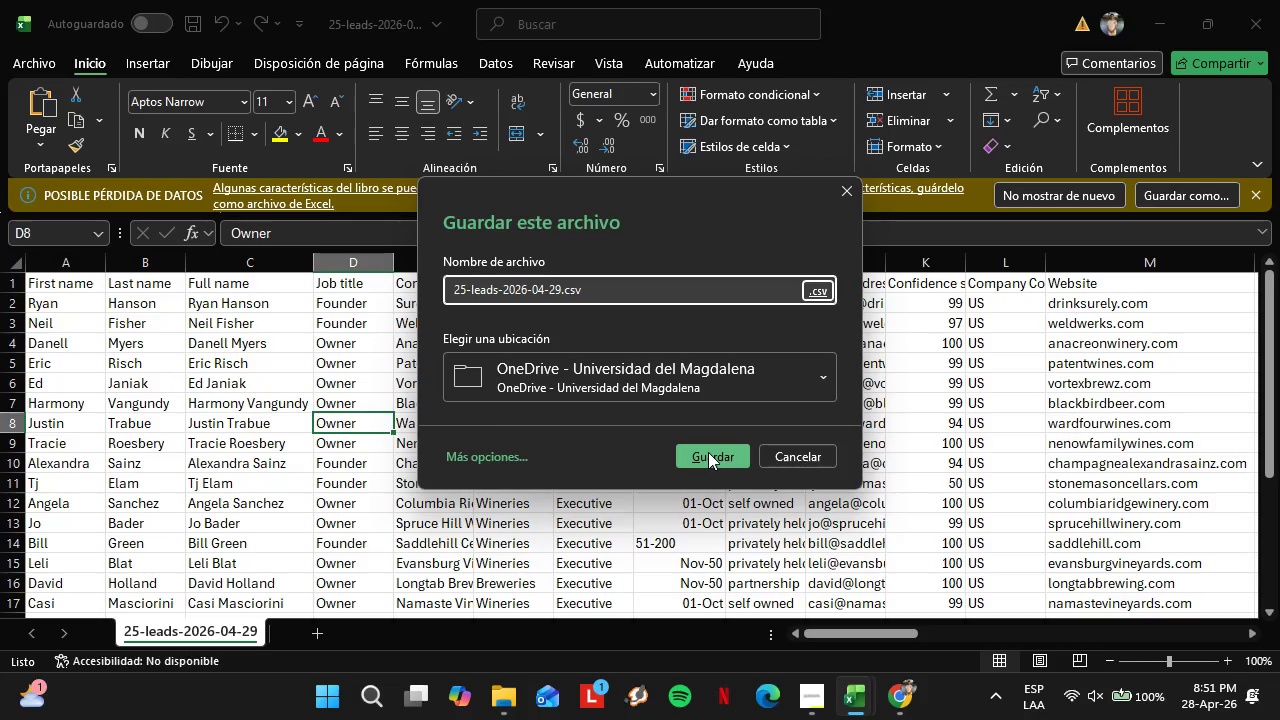 
wait(5.62)
 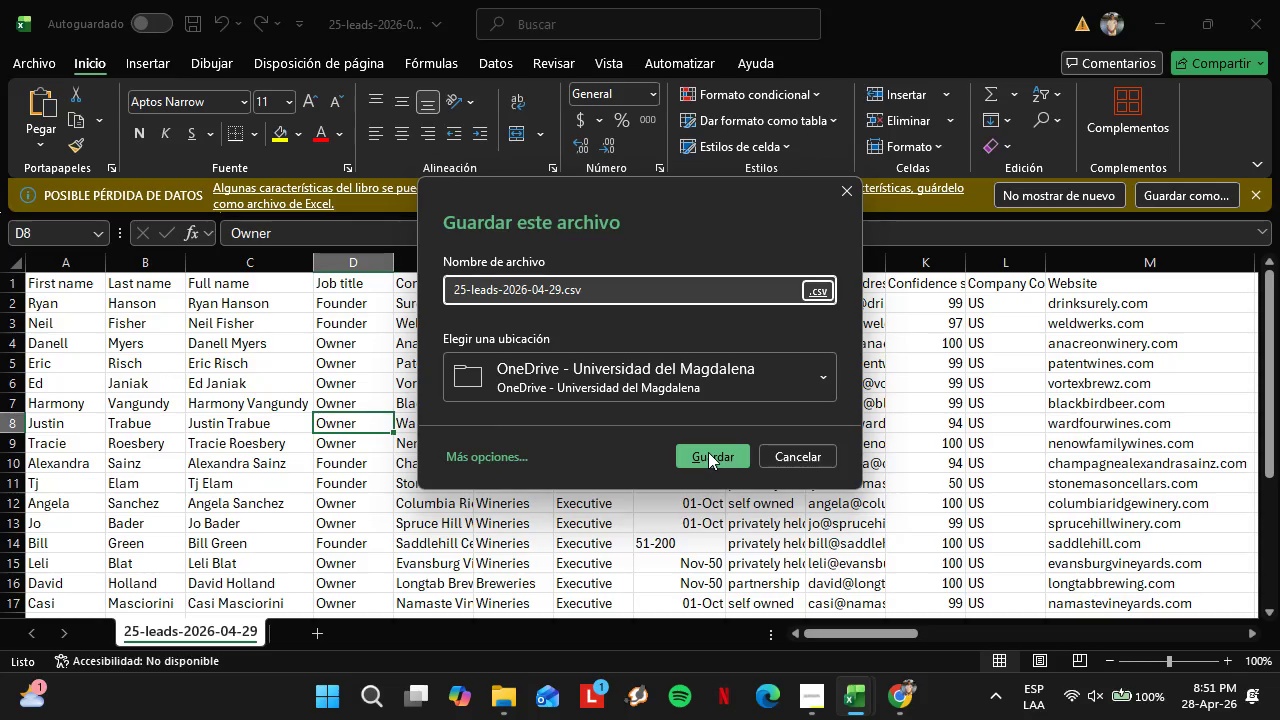 
left_click([722, 459])
 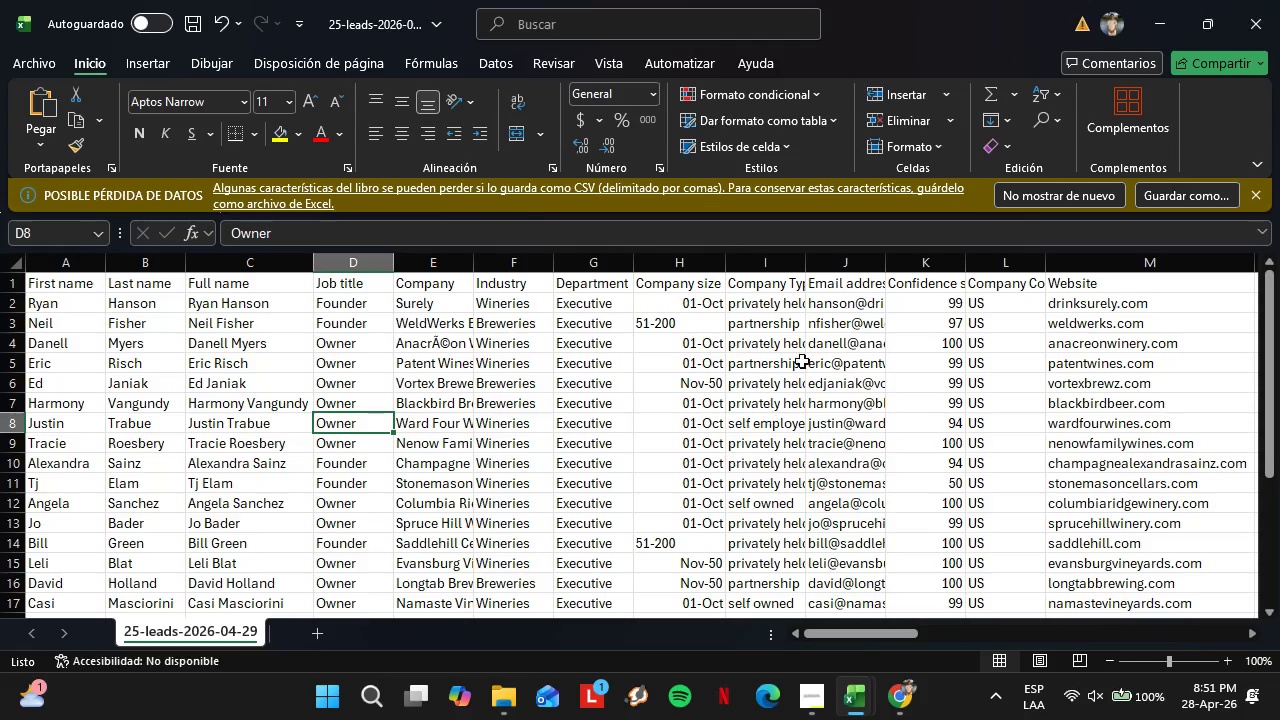 
left_click([1171, 195])
 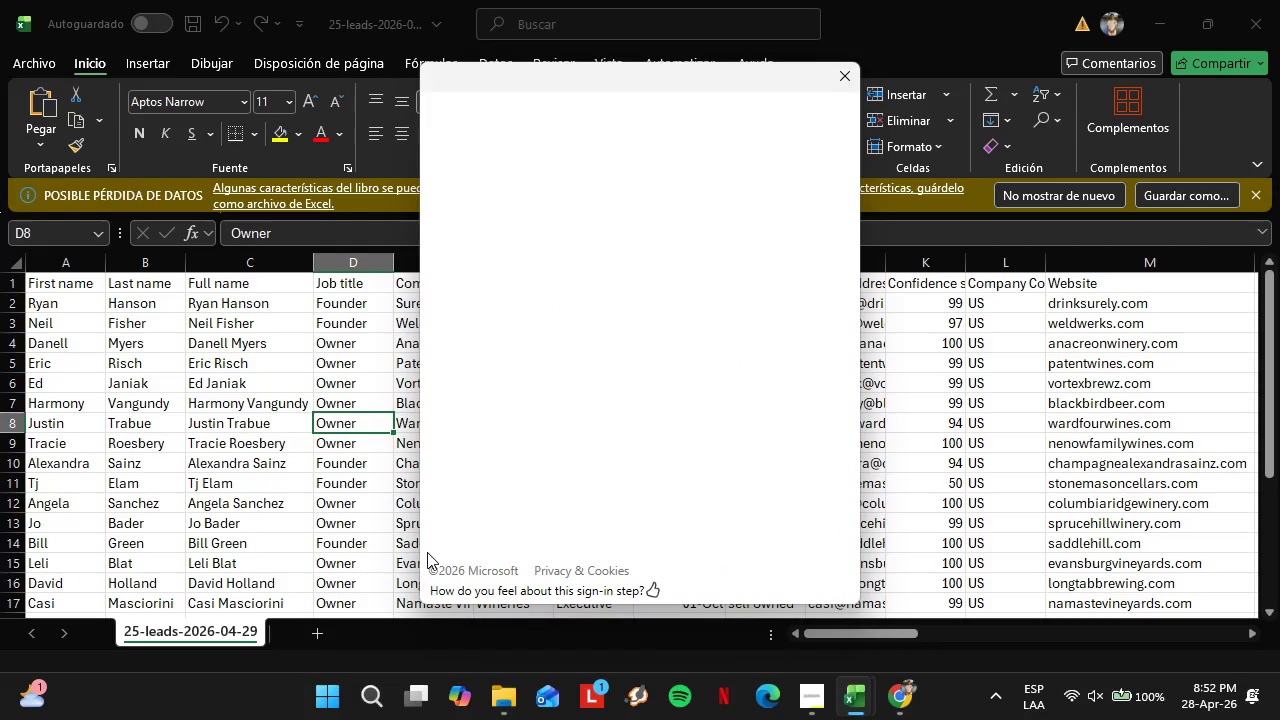 
wait(10.28)
 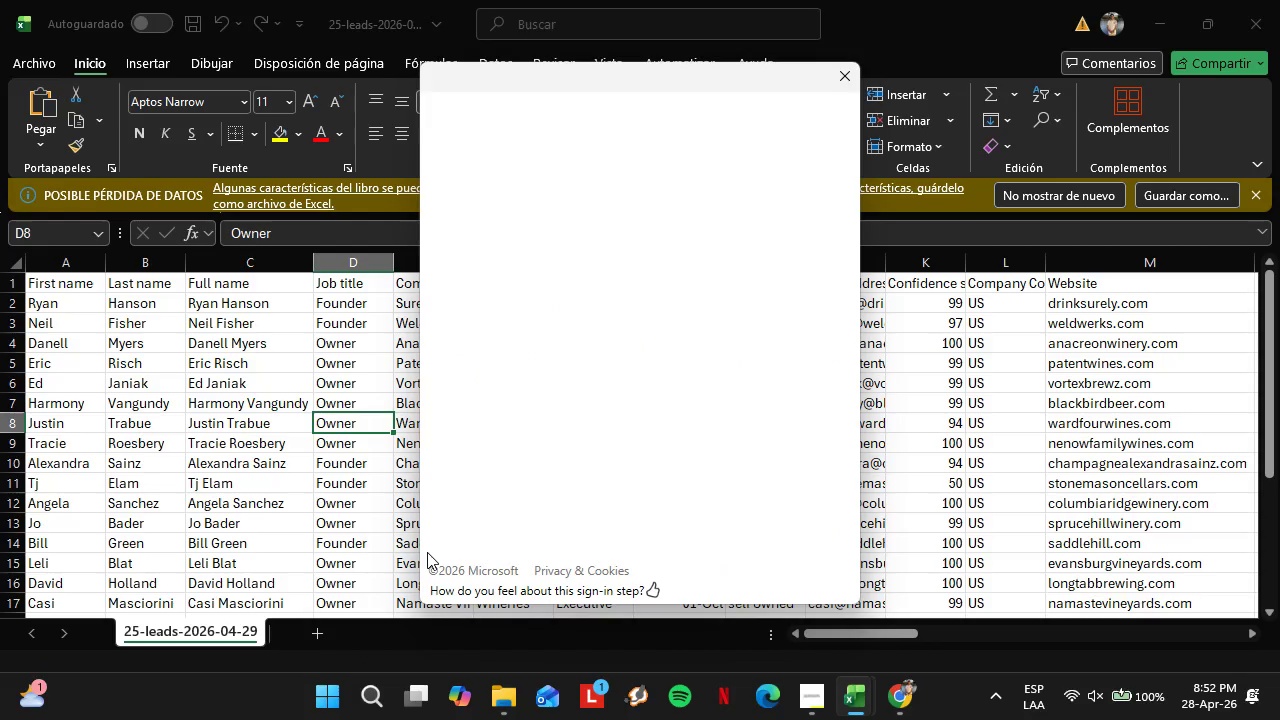 
left_click([767, 408])
 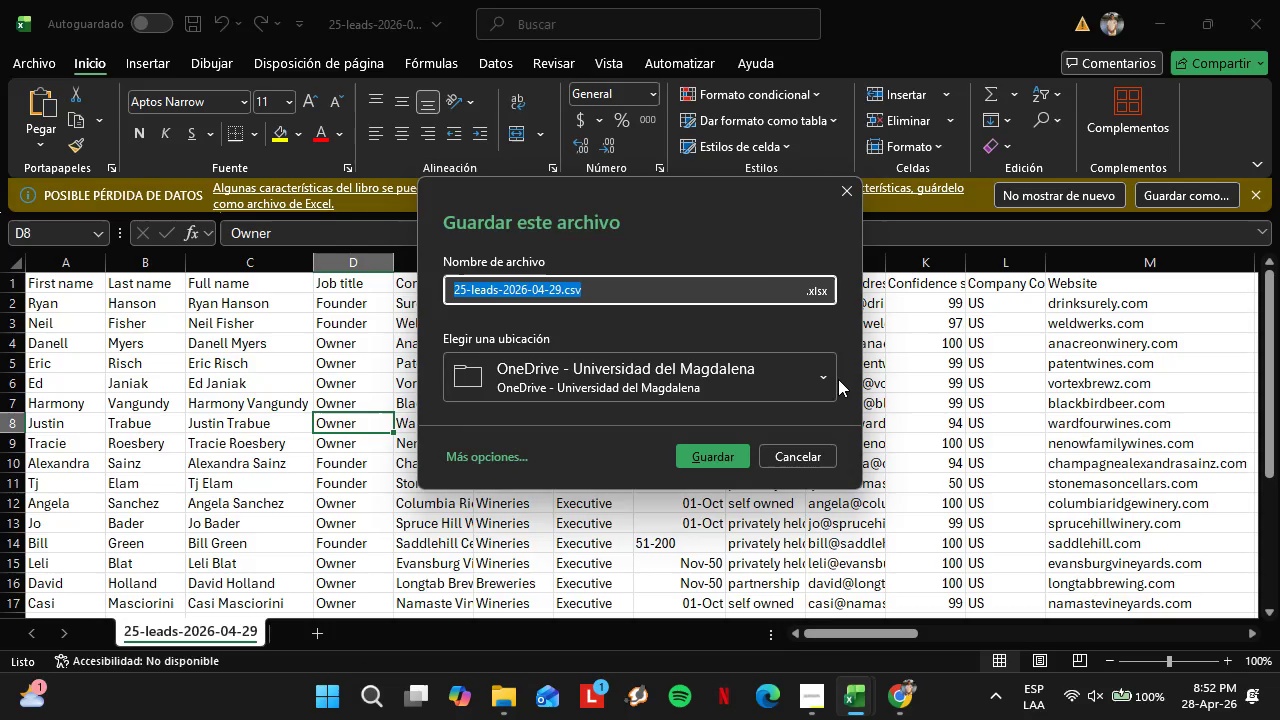 
left_click([815, 372])
 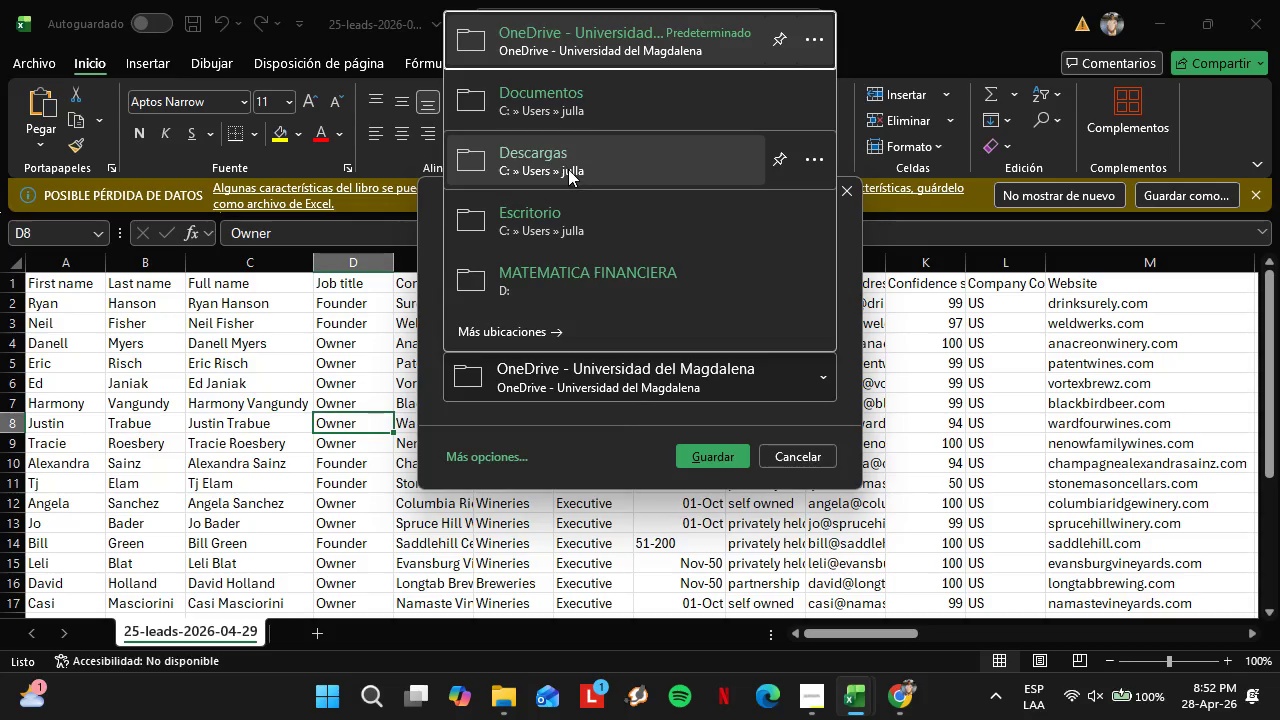 
left_click([568, 169])
 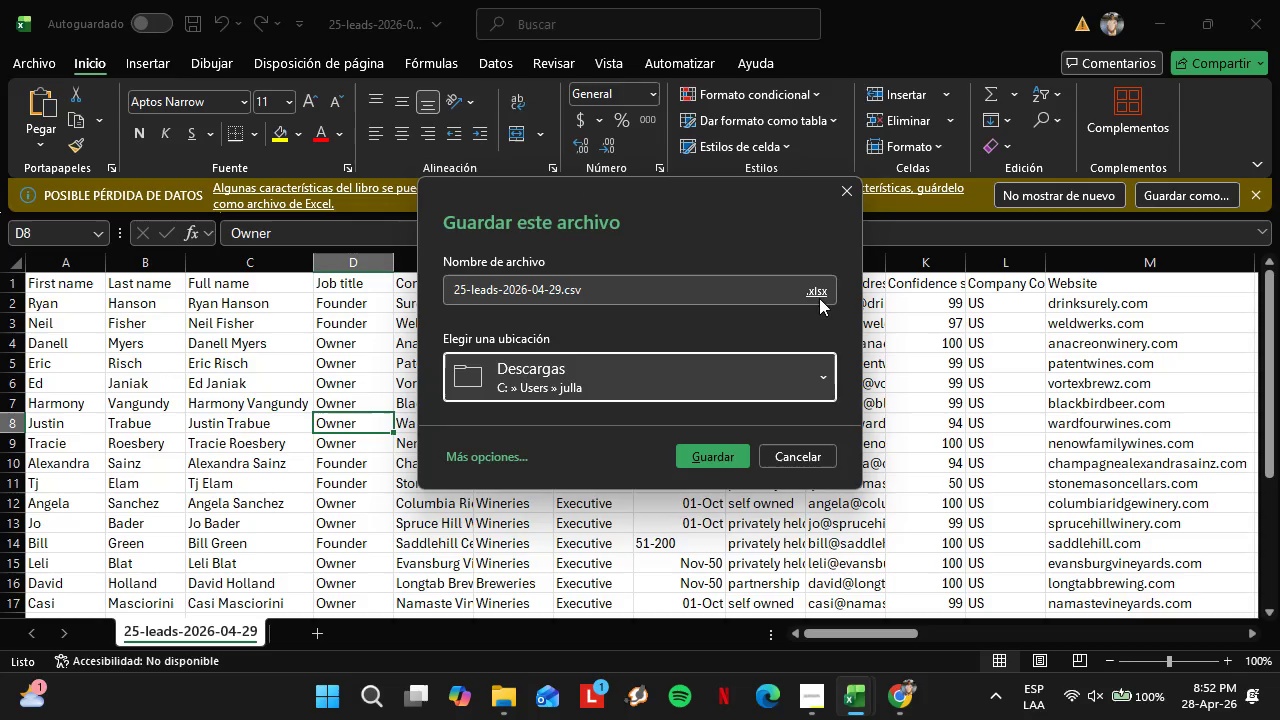 
left_click([816, 296])
 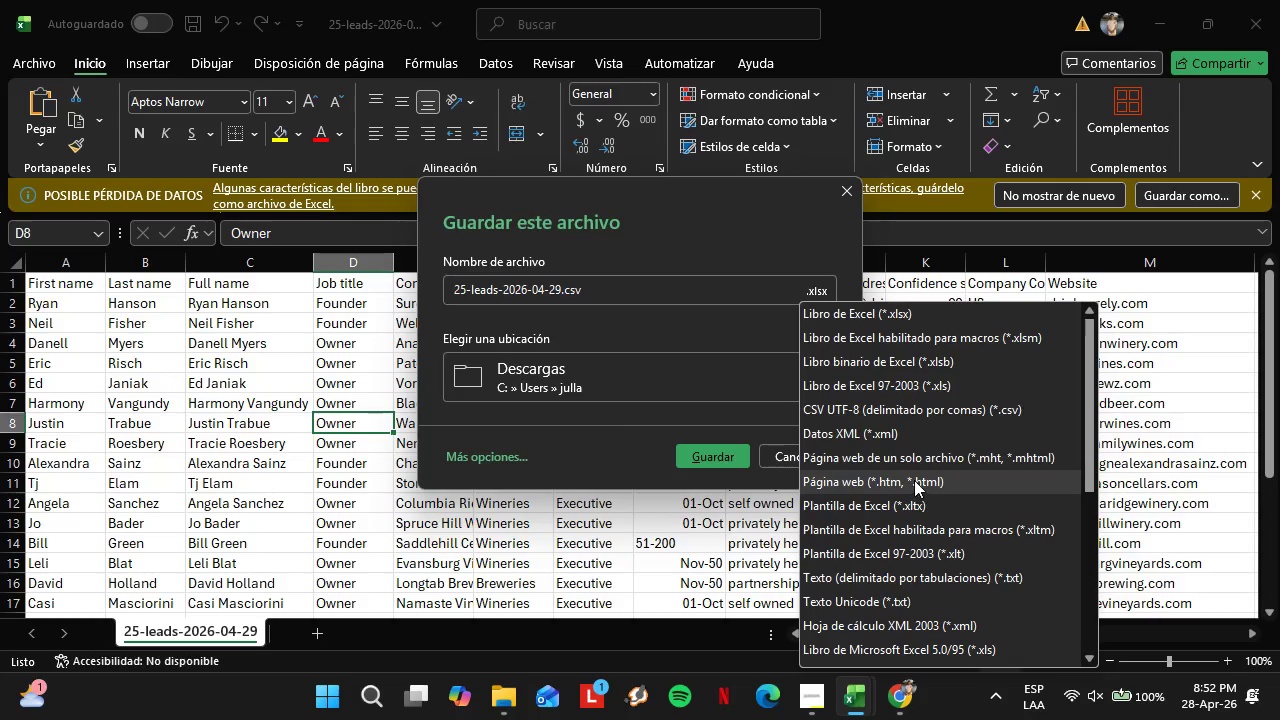 
left_click([895, 412])
 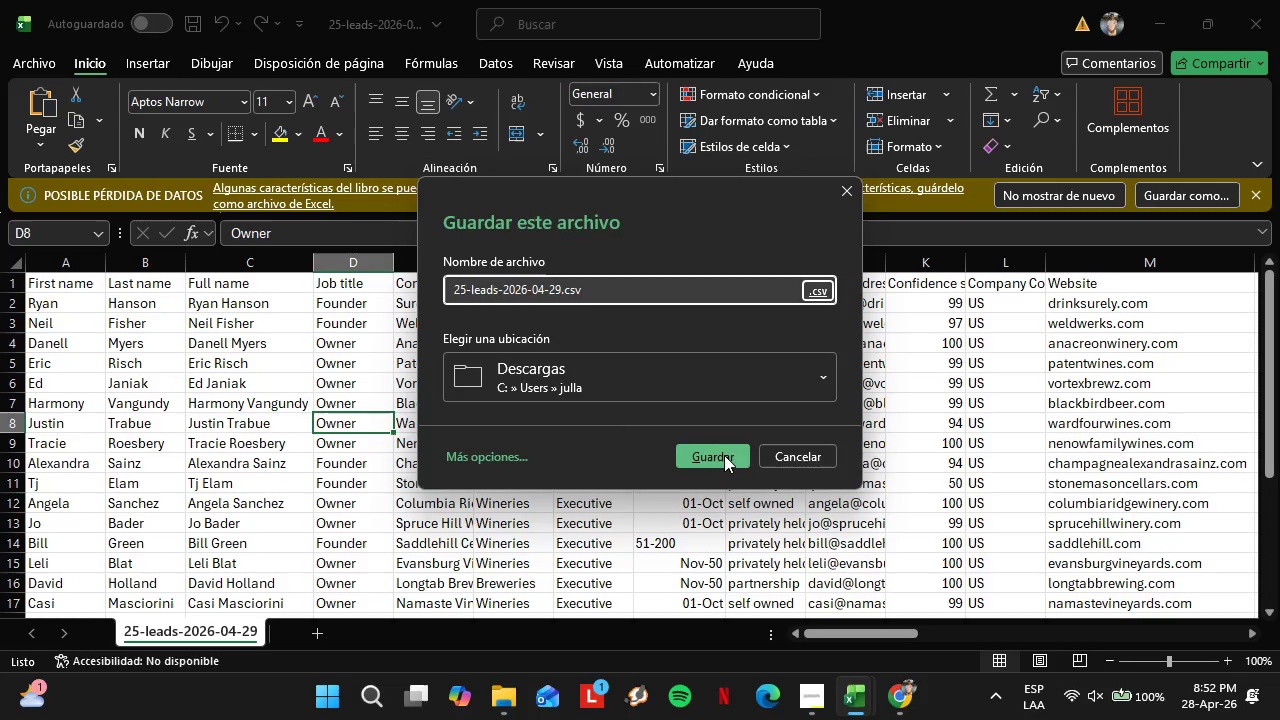 
left_click([724, 456])
 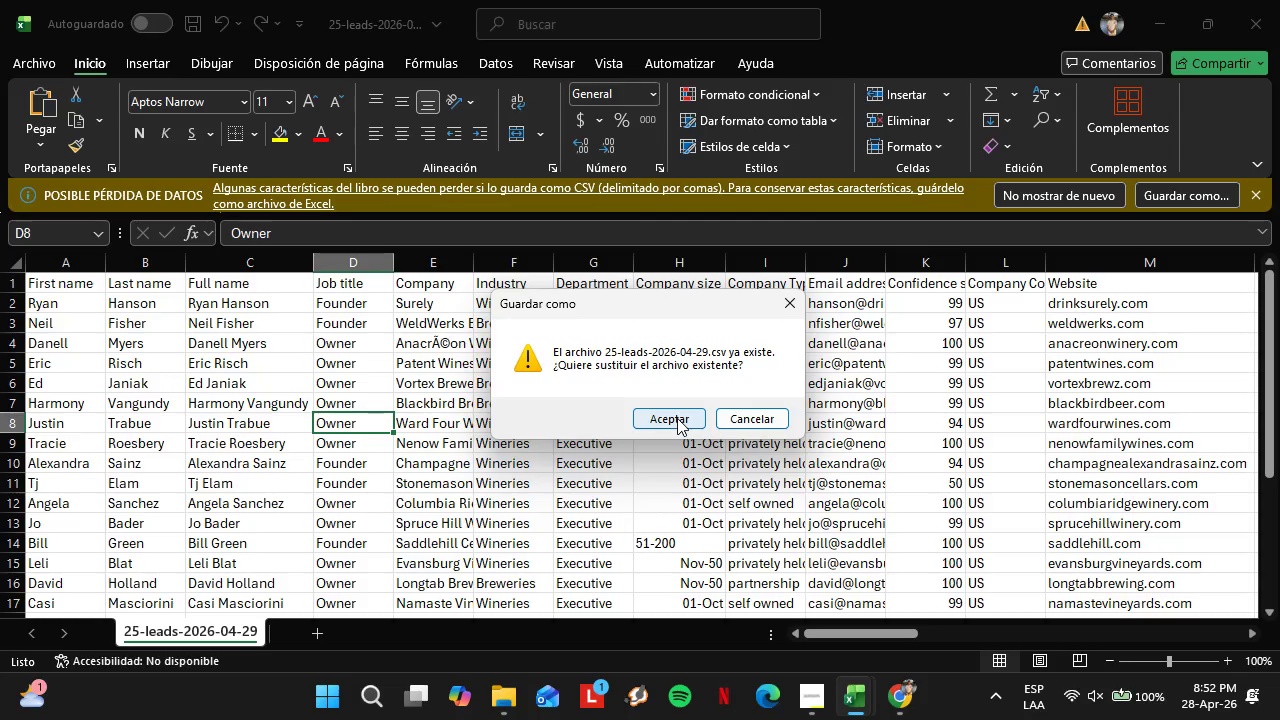 
left_click([678, 416])